 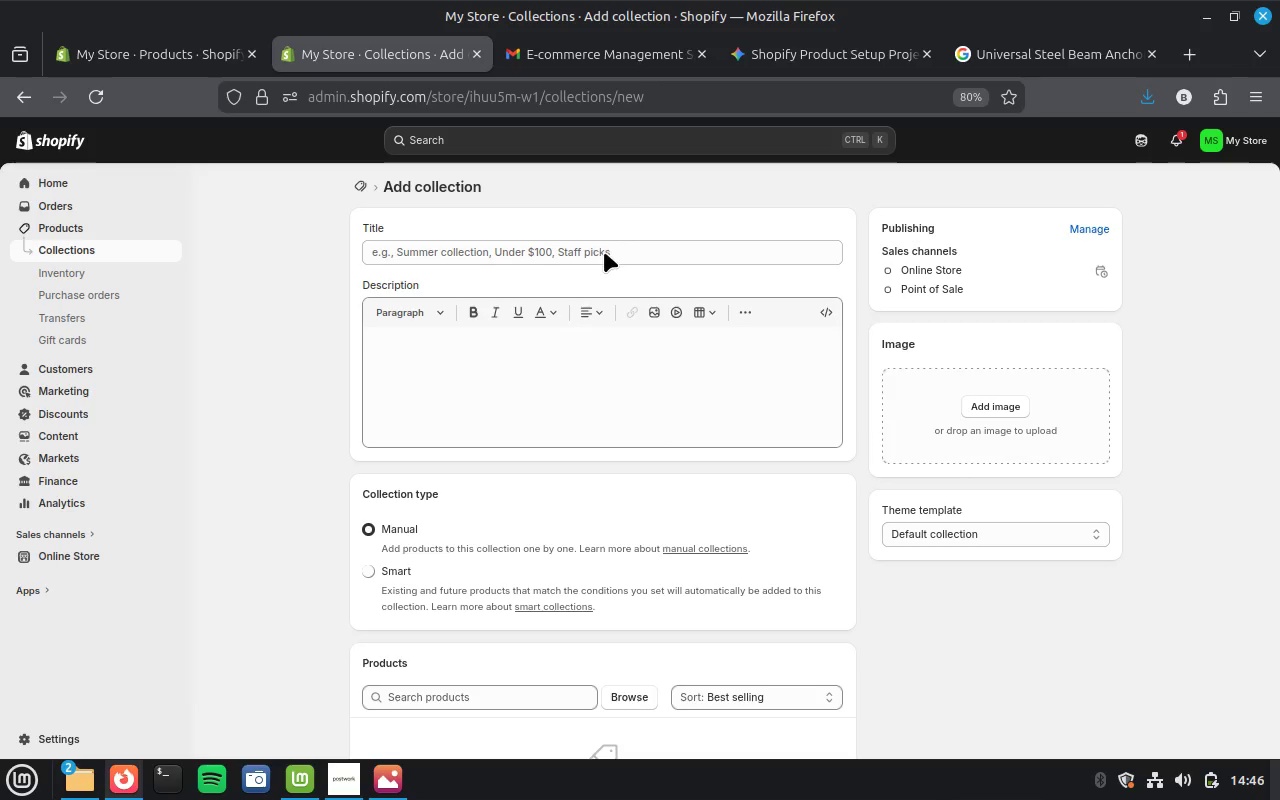 
left_click([604, 256])
 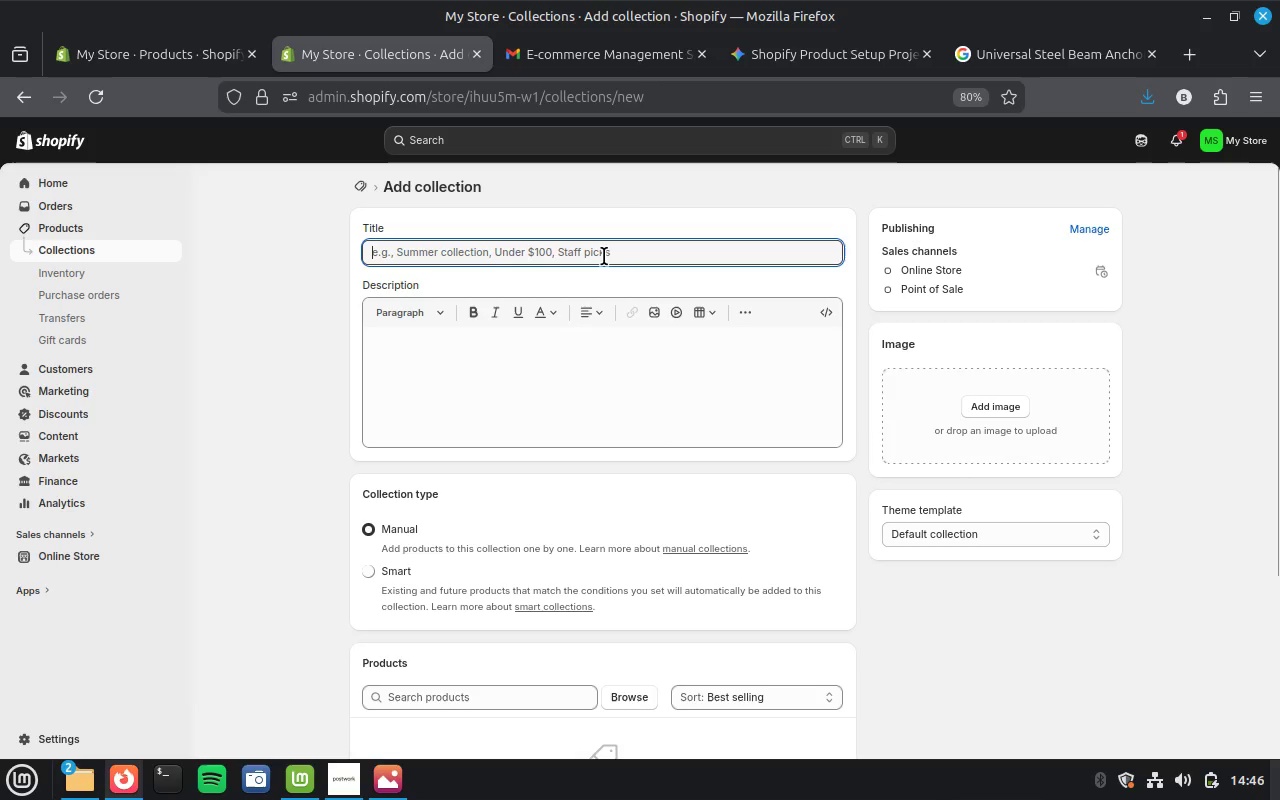 
key(Control+V)
 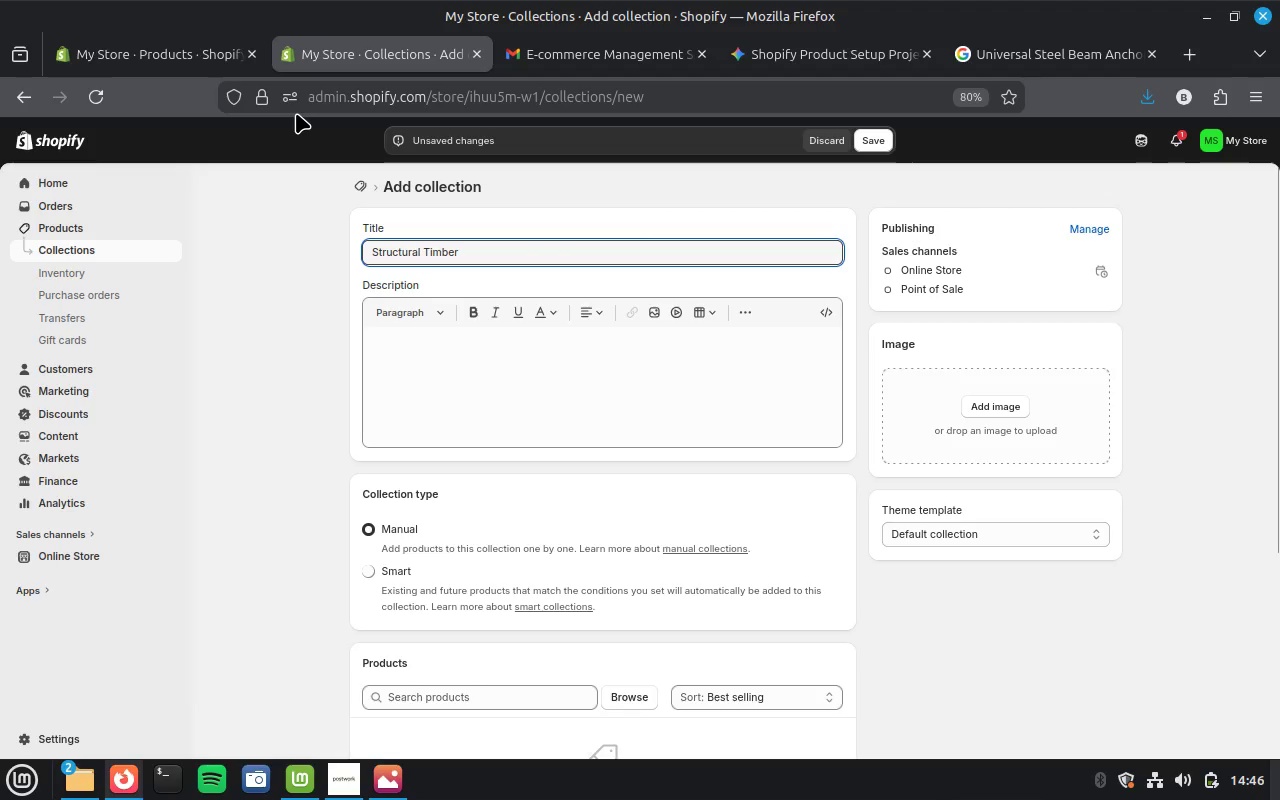 
left_click([181, 58])
 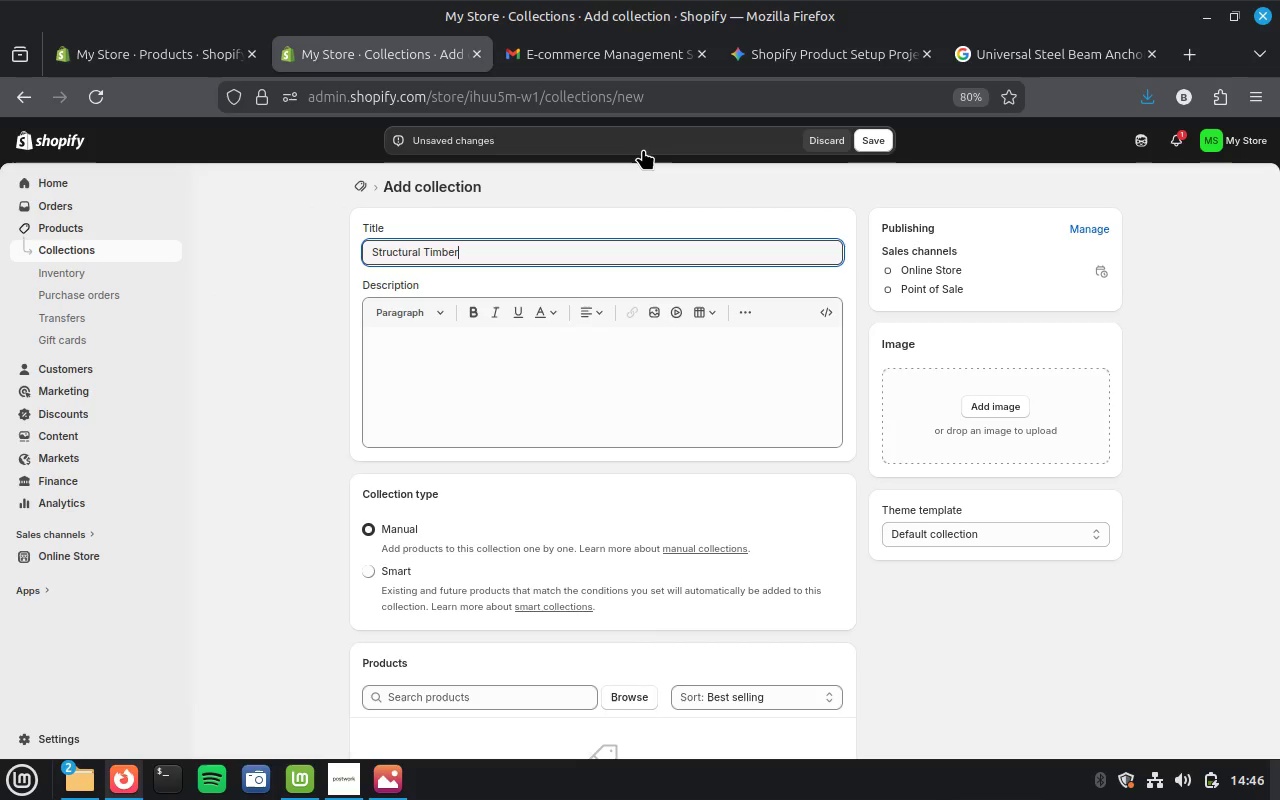 
wait(9.05)
 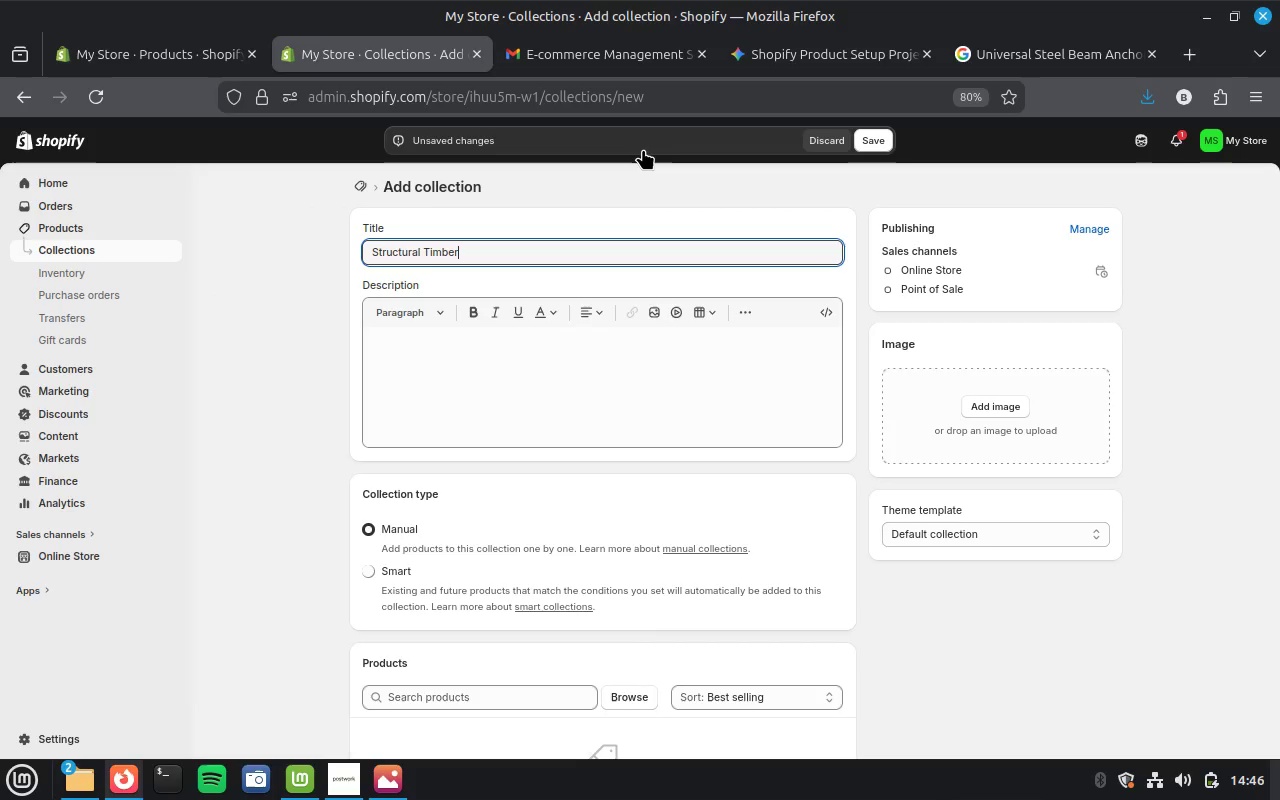 
left_click([586, 516])
 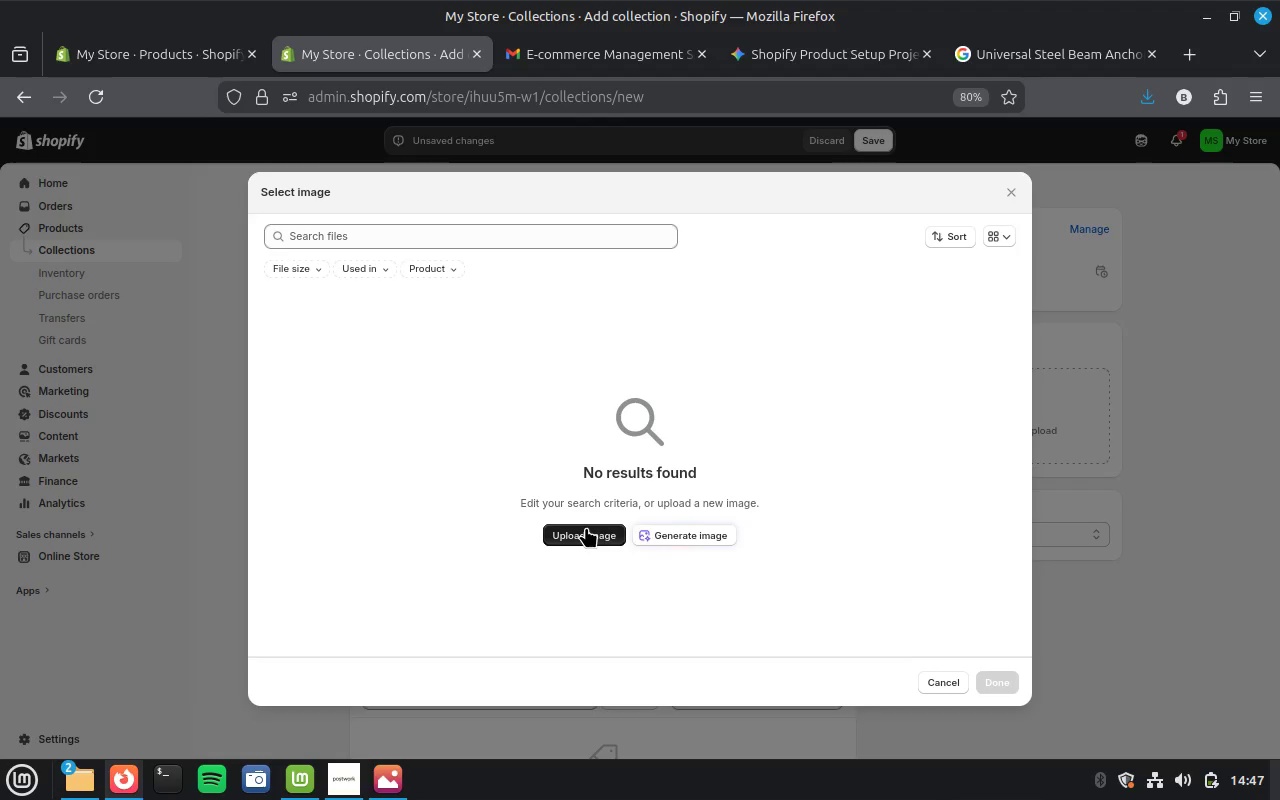 
left_click([586, 527])
 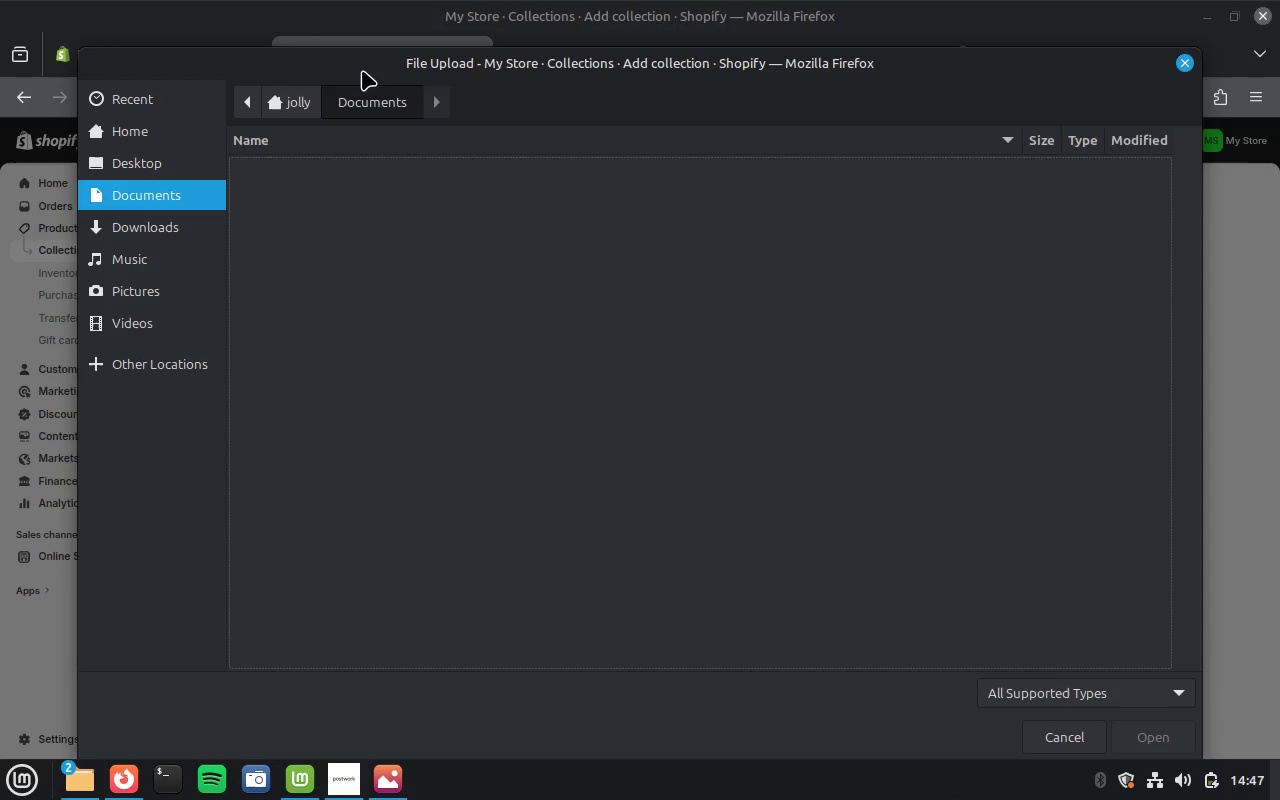 
wait(5.96)
 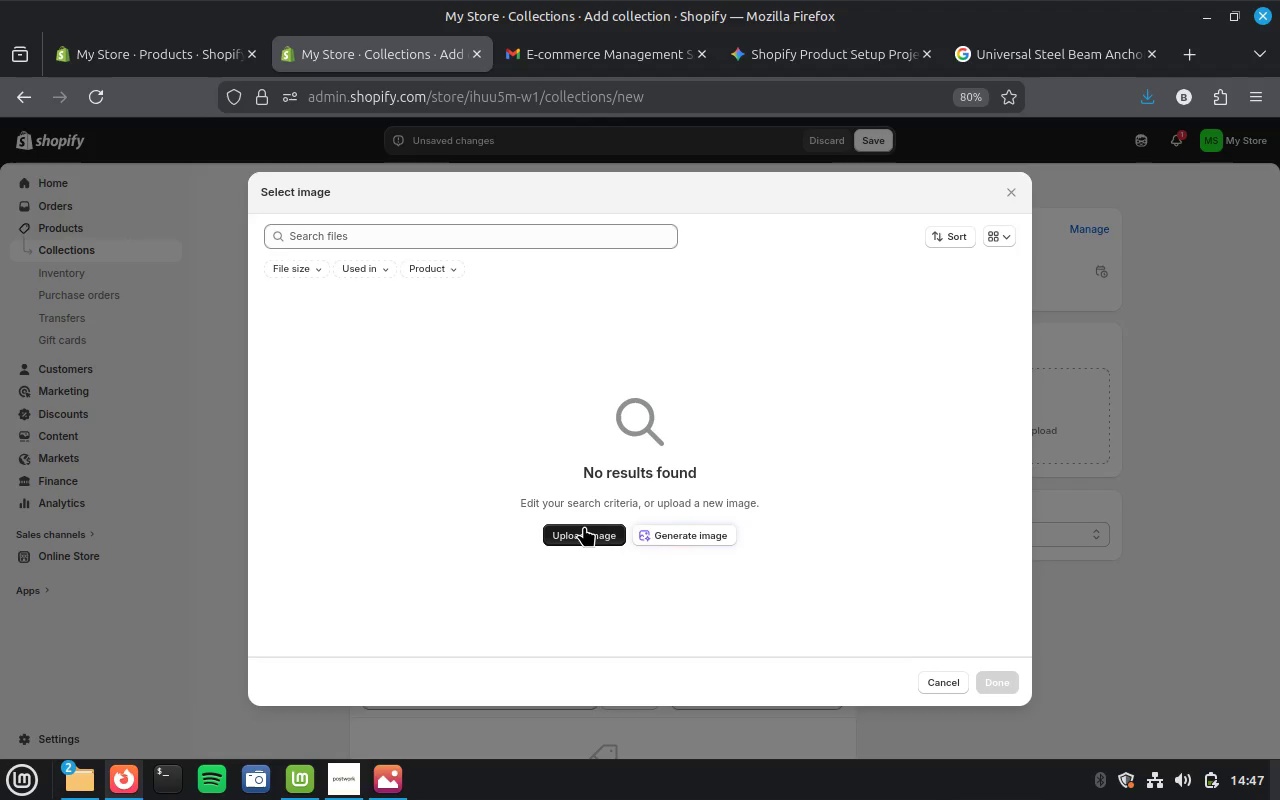 
left_click([167, 226])
 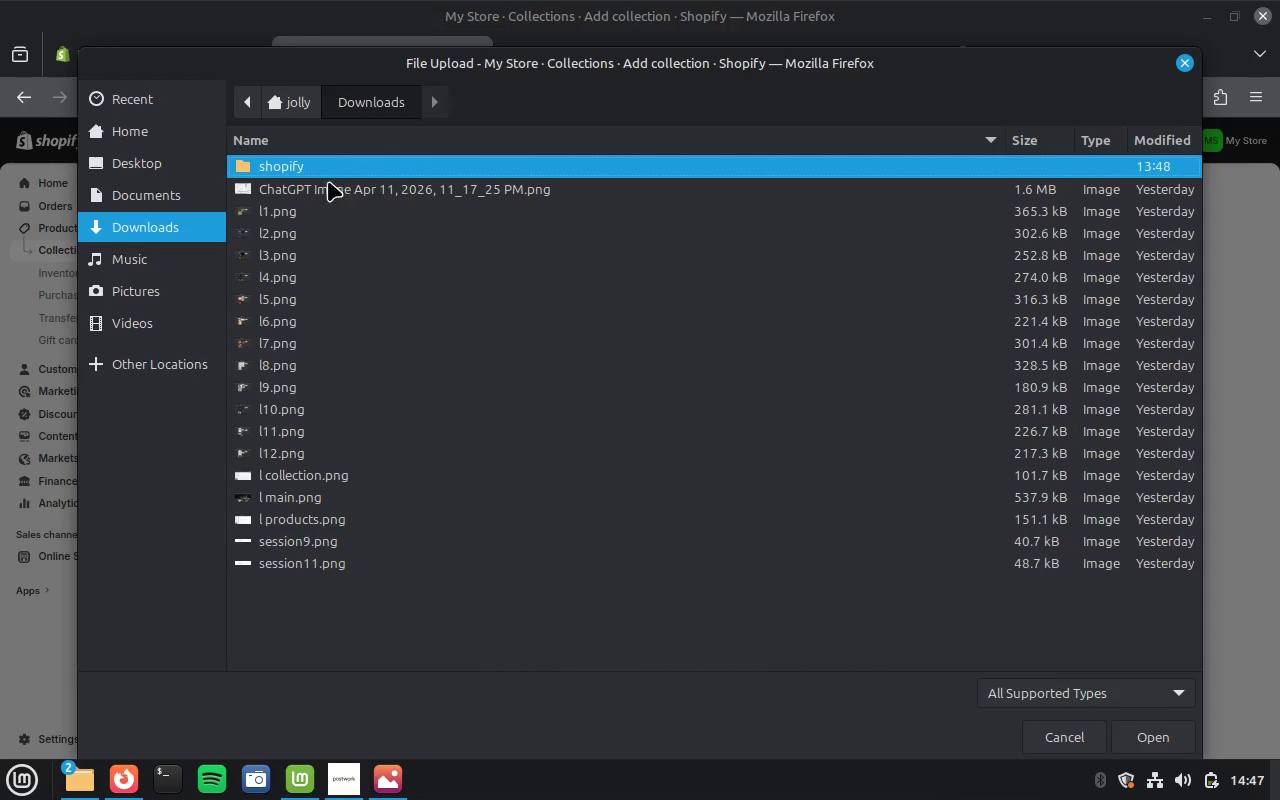 
double_click([312, 168])
 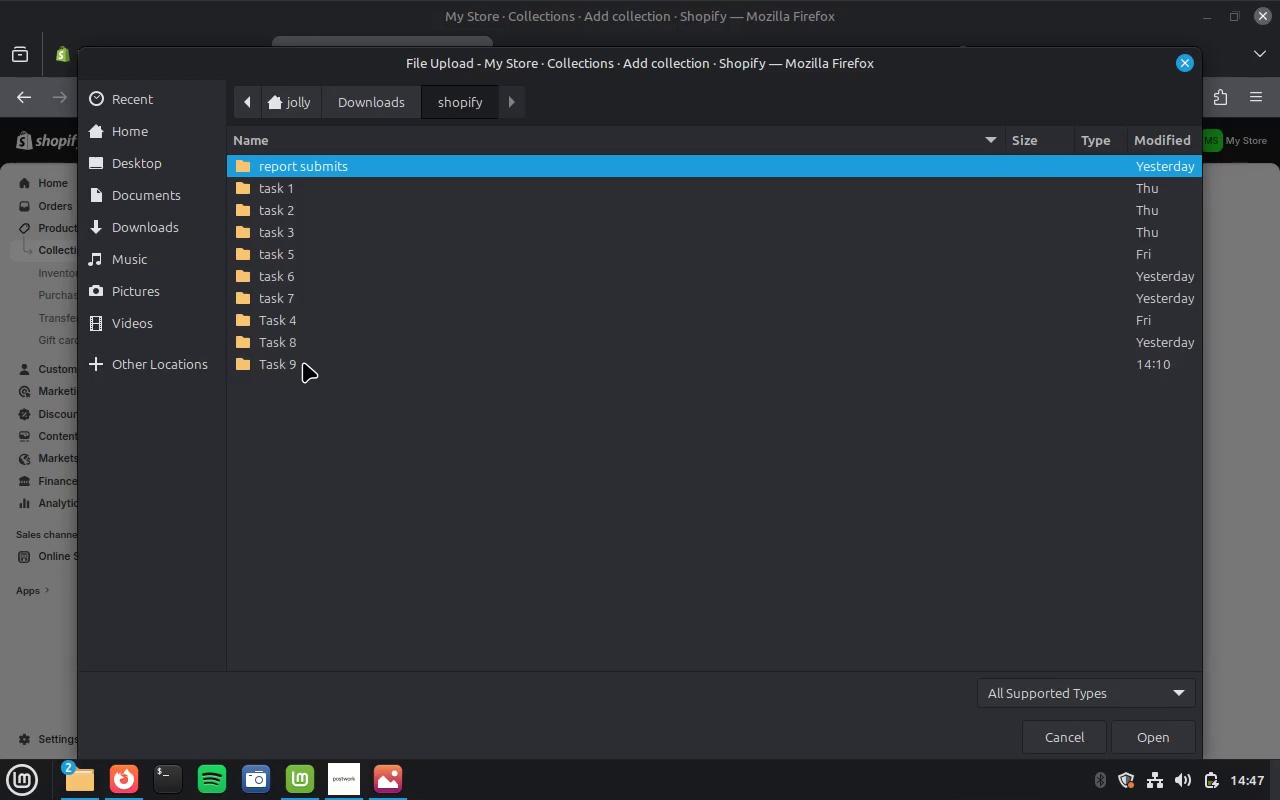 
left_click([303, 366])
 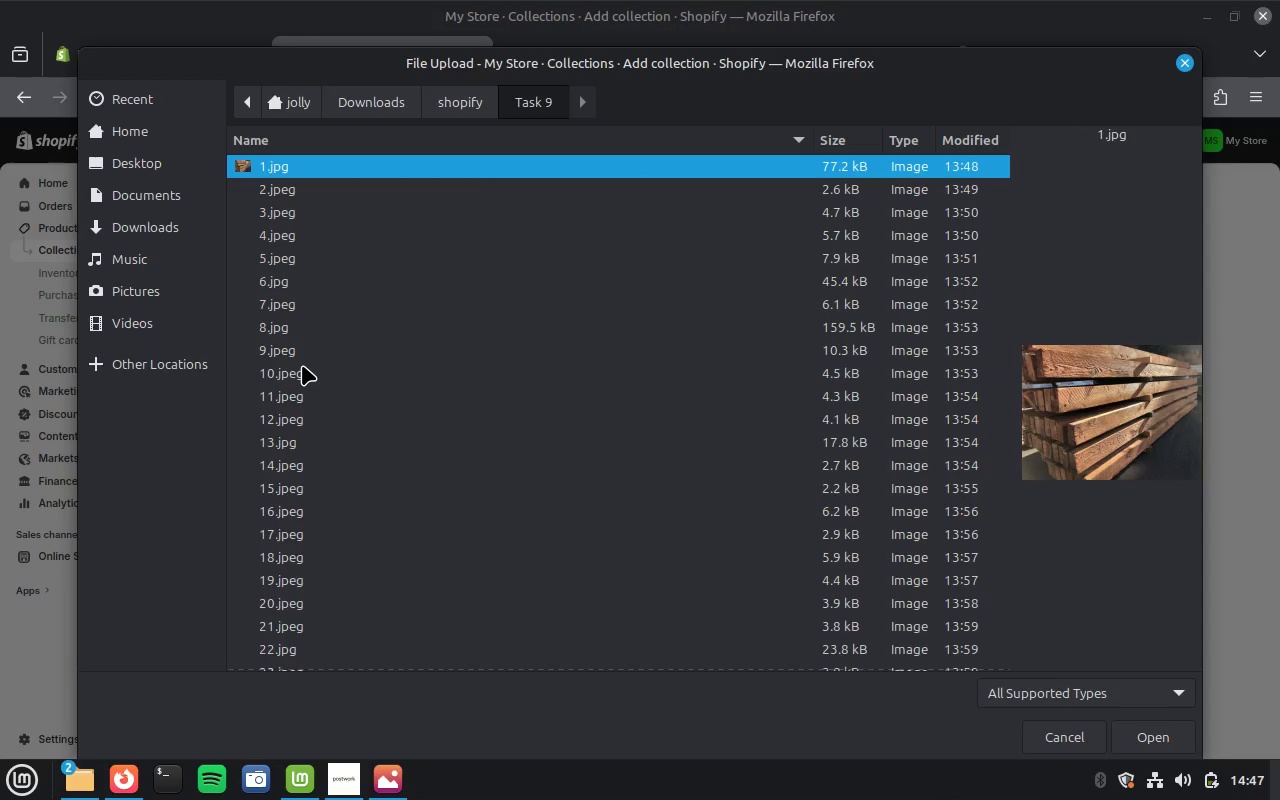 
key(ArrowDown)
 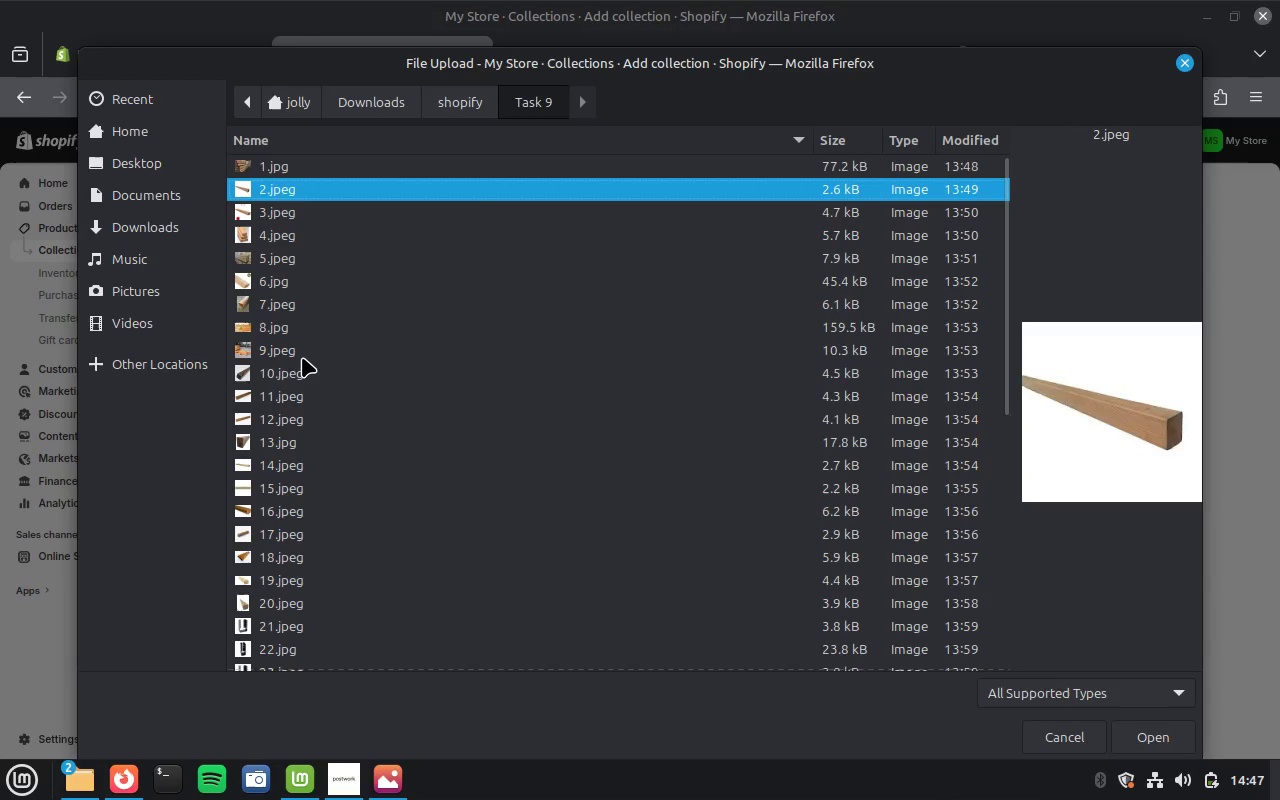 
key(ArrowUp)
 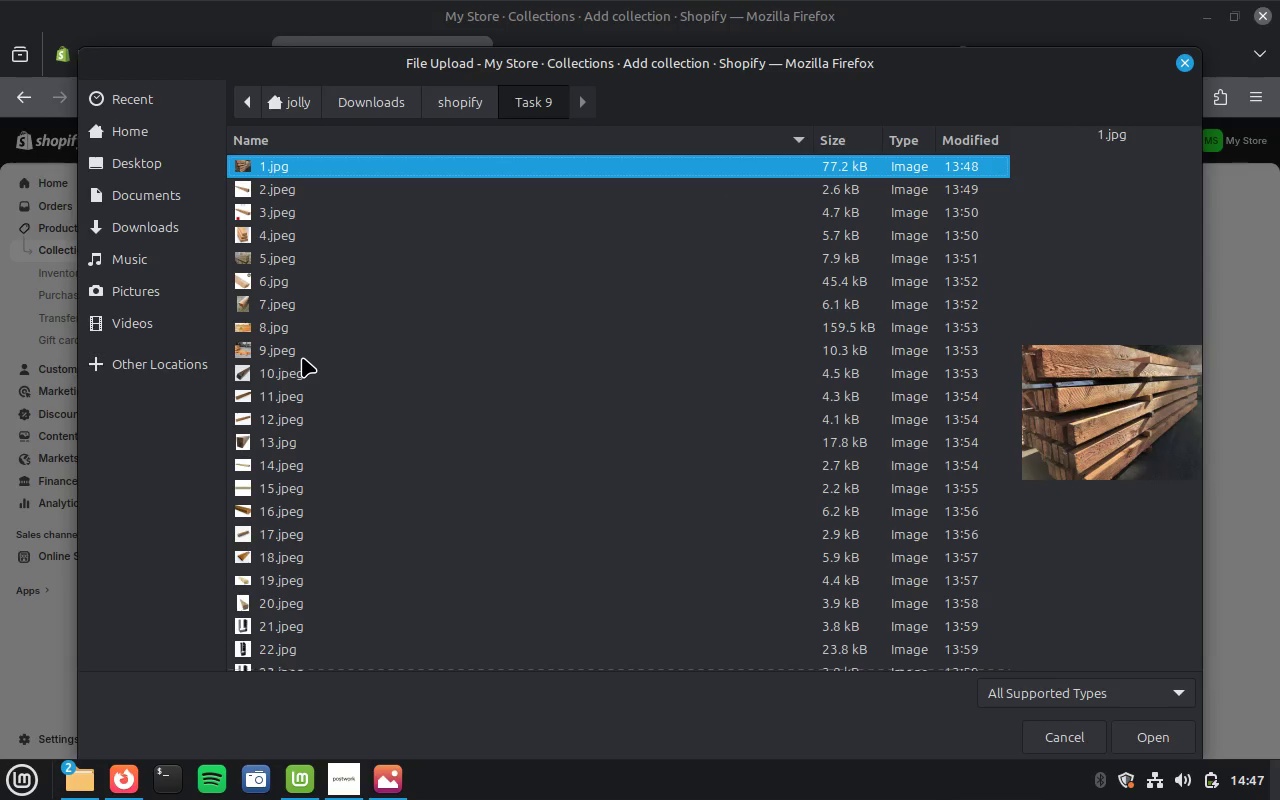 
key(Enter)
 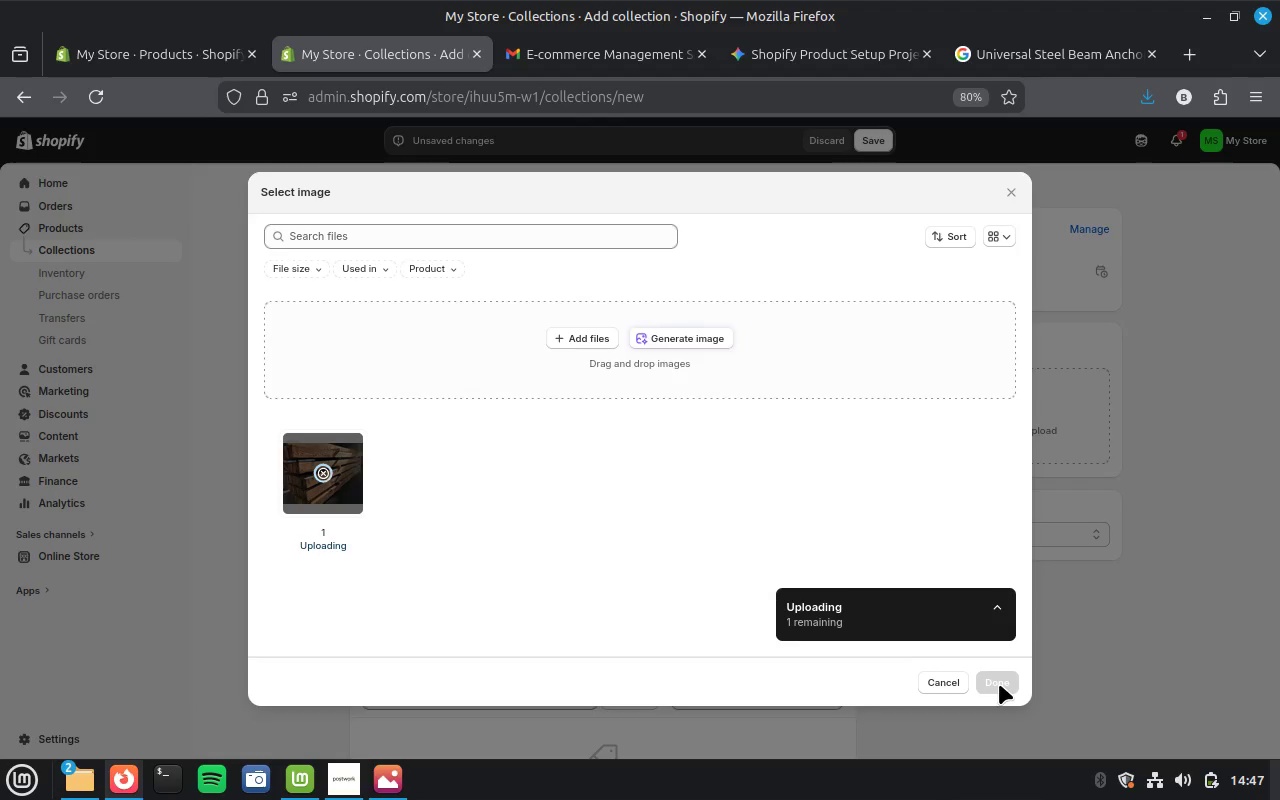 
wait(12.17)
 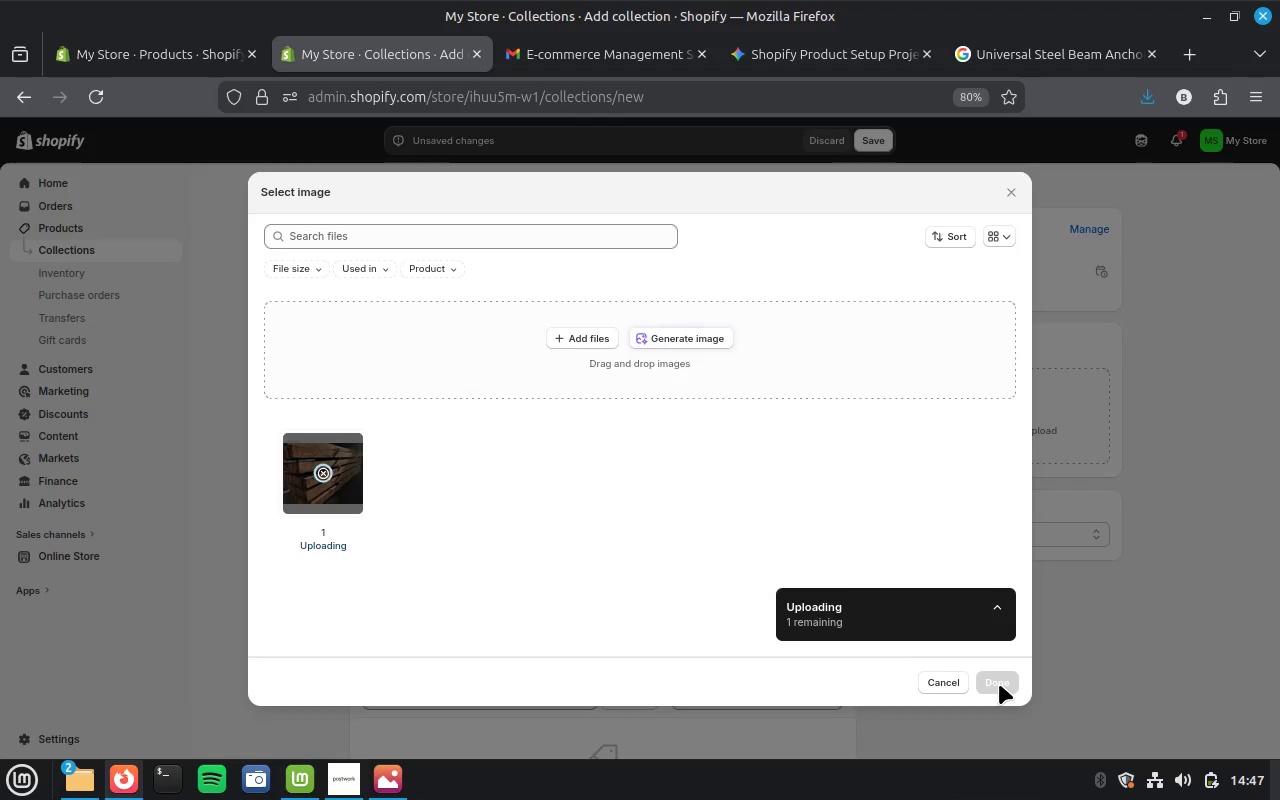 
left_click([998, 682])
 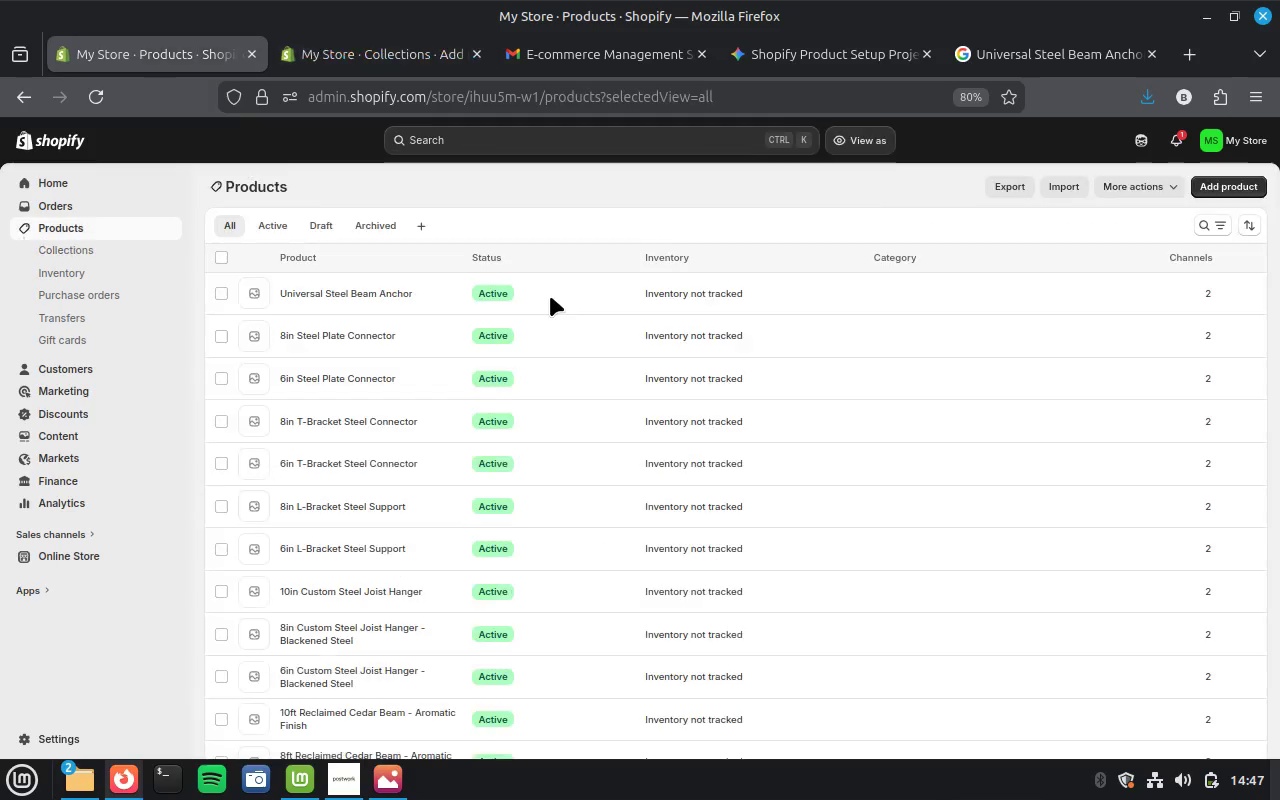 
wait(9.0)
 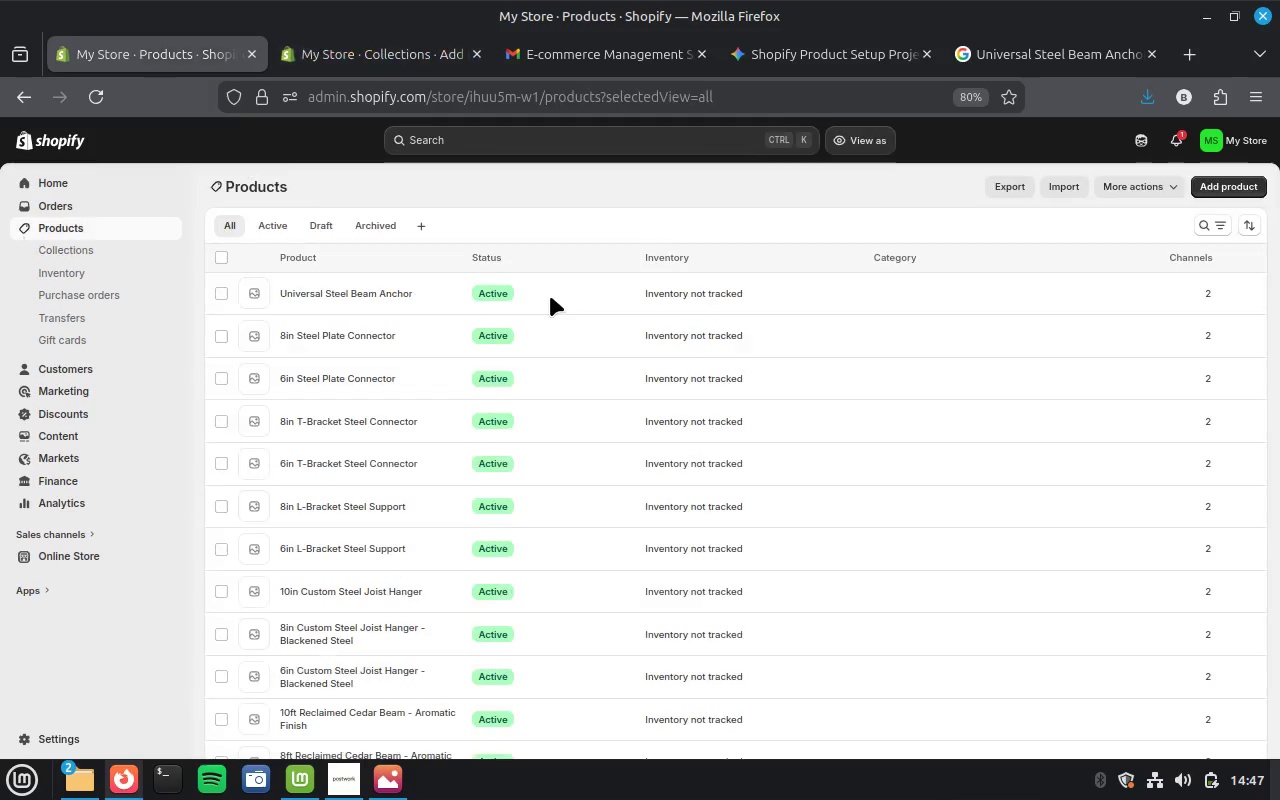 
left_click([891, 62])
 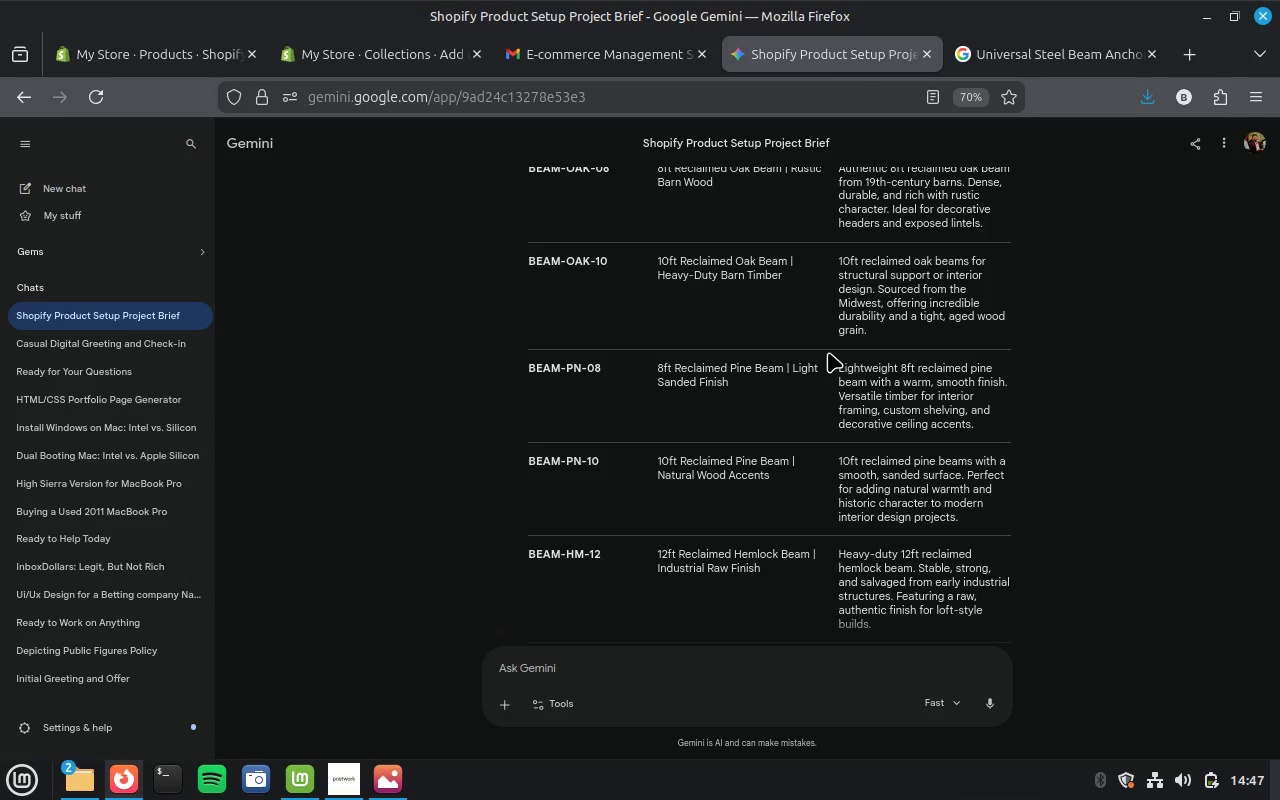 
scroll: coordinate [956, 279], scroll_direction: up, amount: 28.0
 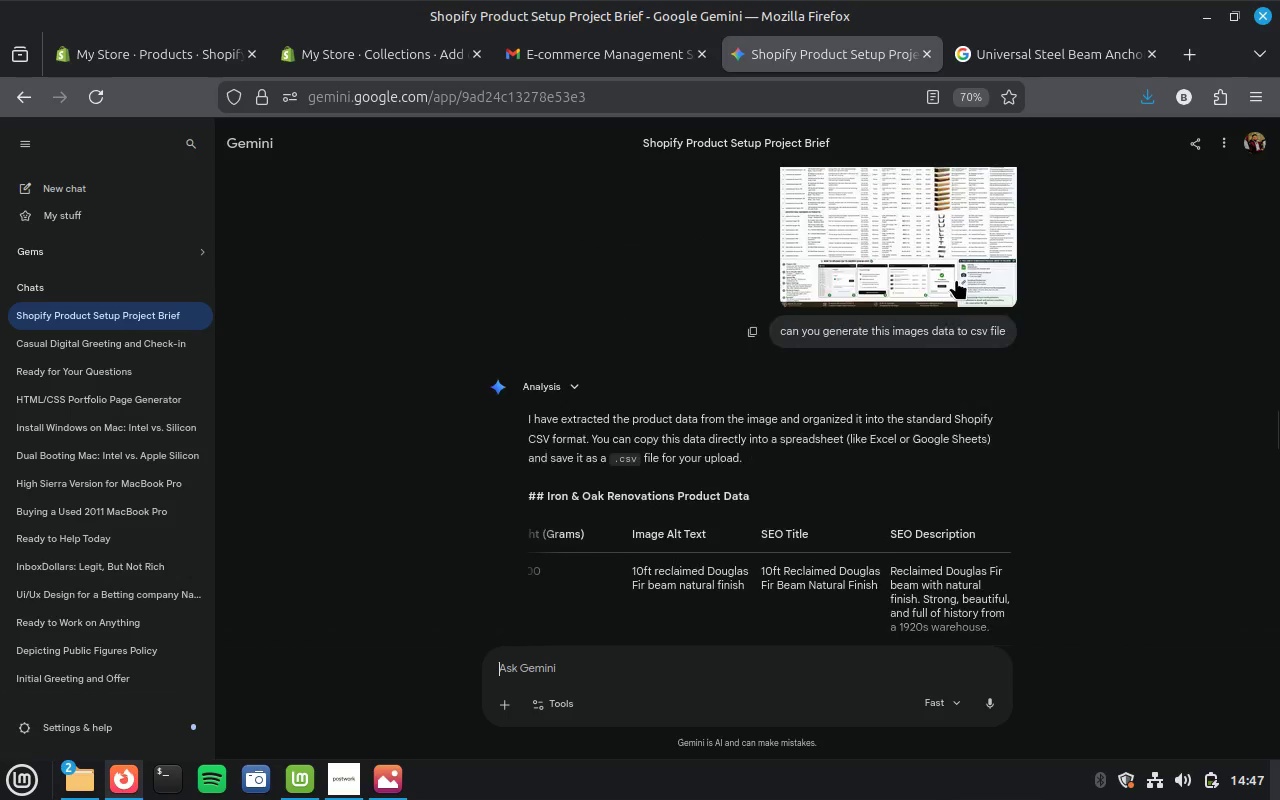 
scroll: coordinate [956, 279], scroll_direction: down, amount: 5.0
 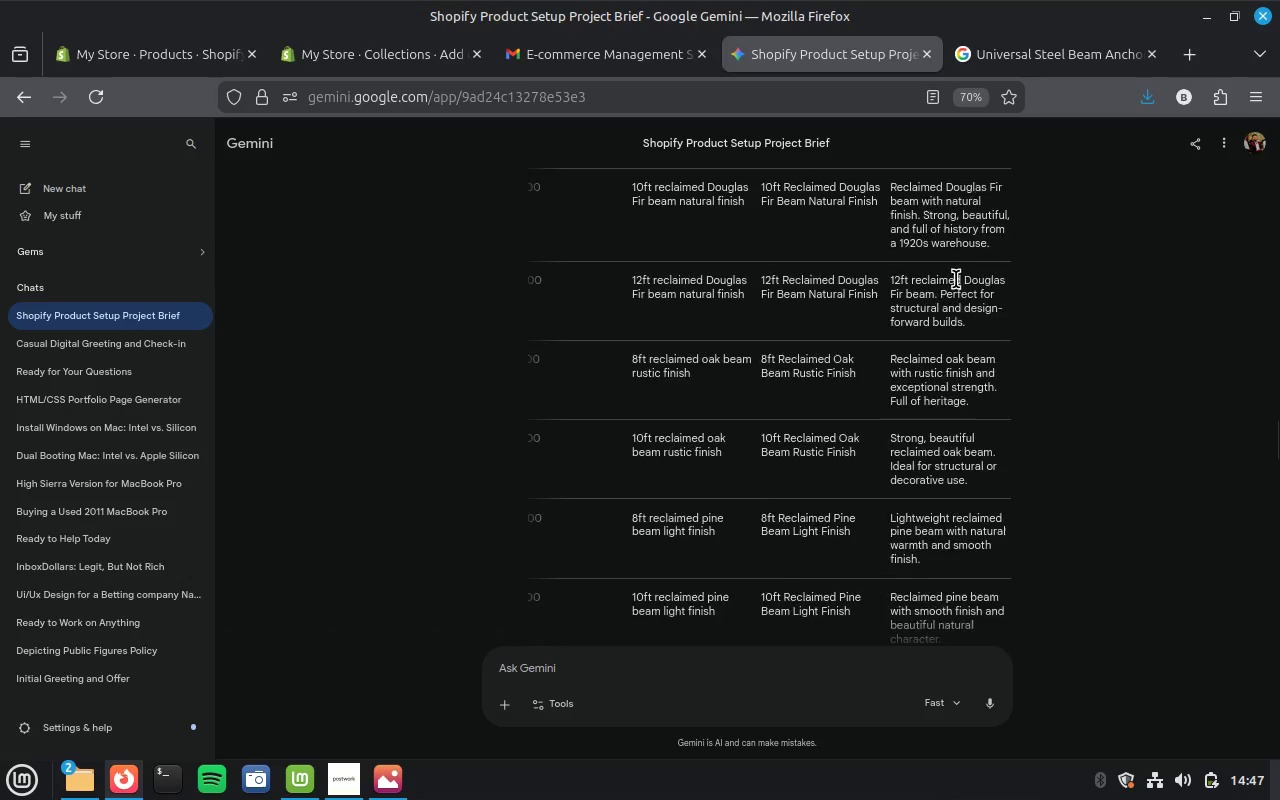 
scroll: coordinate [956, 279], scroll_direction: up, amount: 2.0
 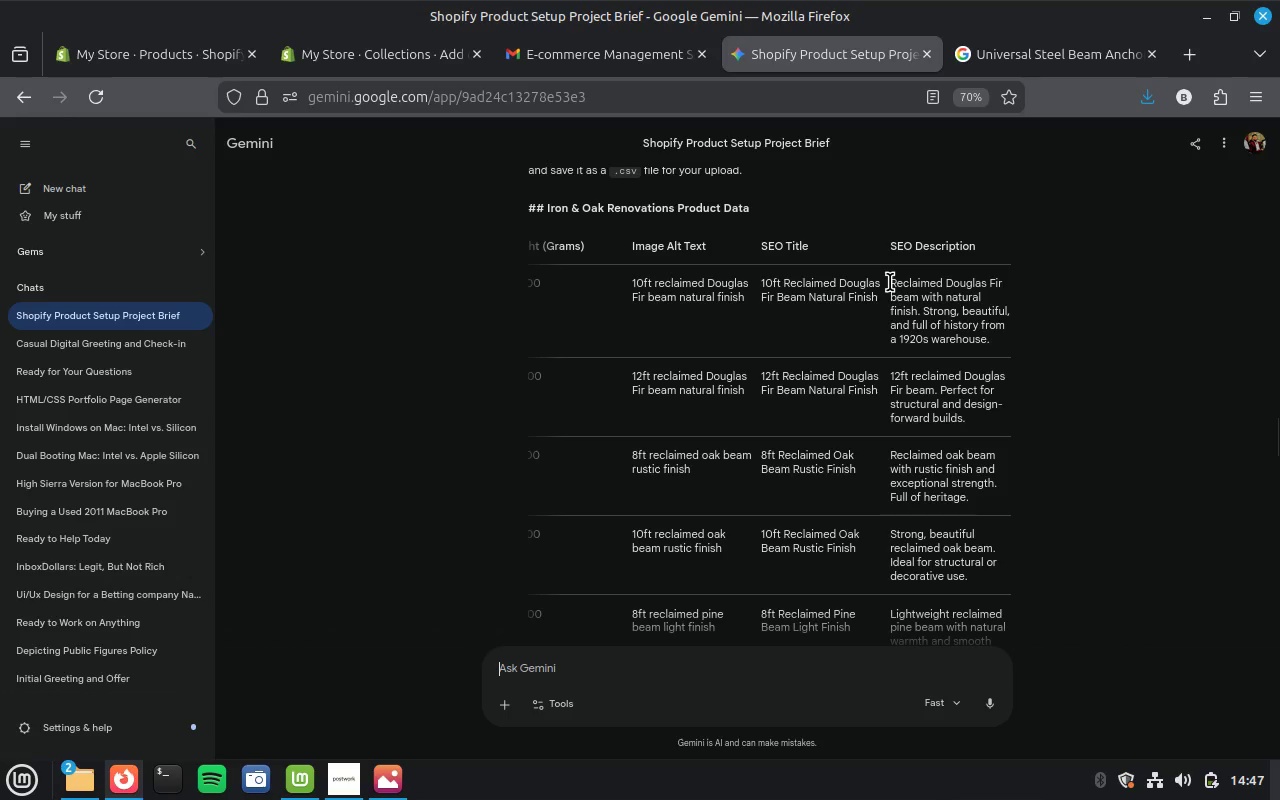 
scroll: coordinate [1074, 278], scroll_direction: down, amount: 21.0
 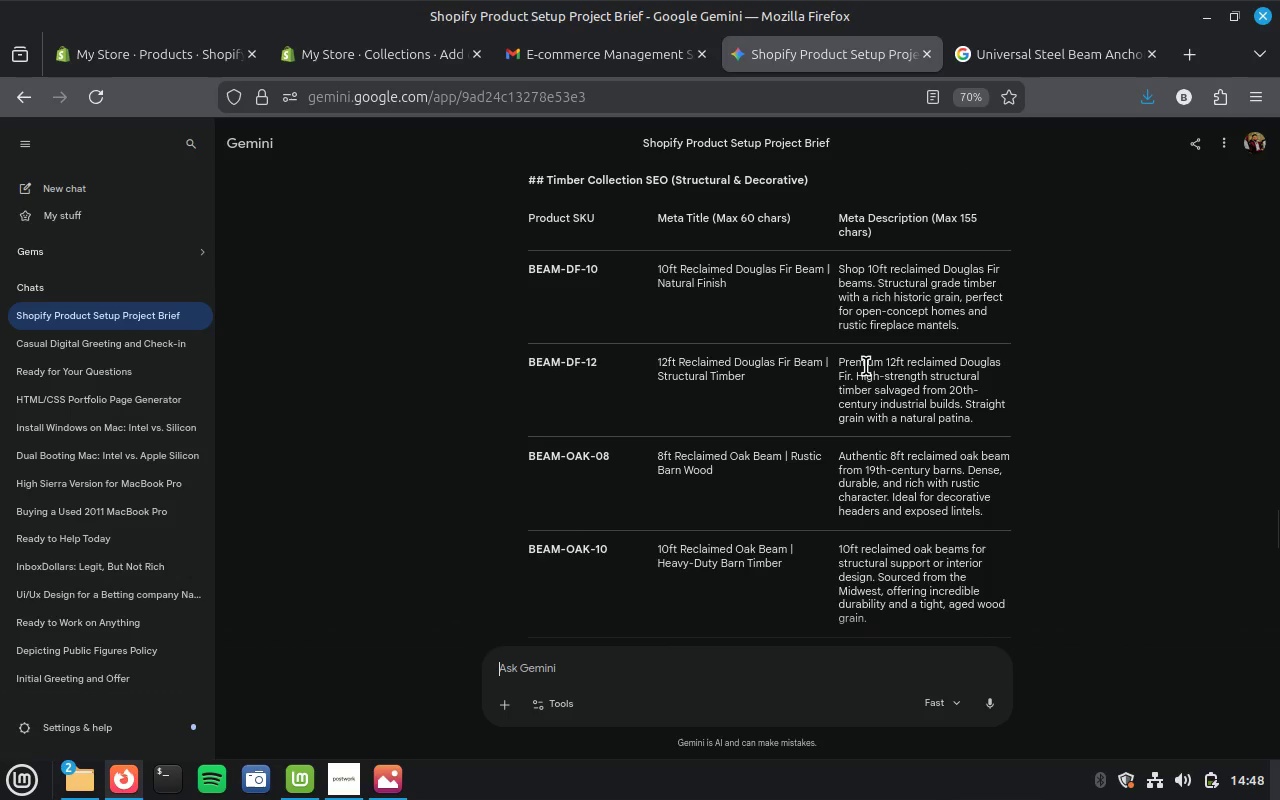 
left_click_drag(start_coordinate=[837, 358], to_coordinate=[986, 420])
 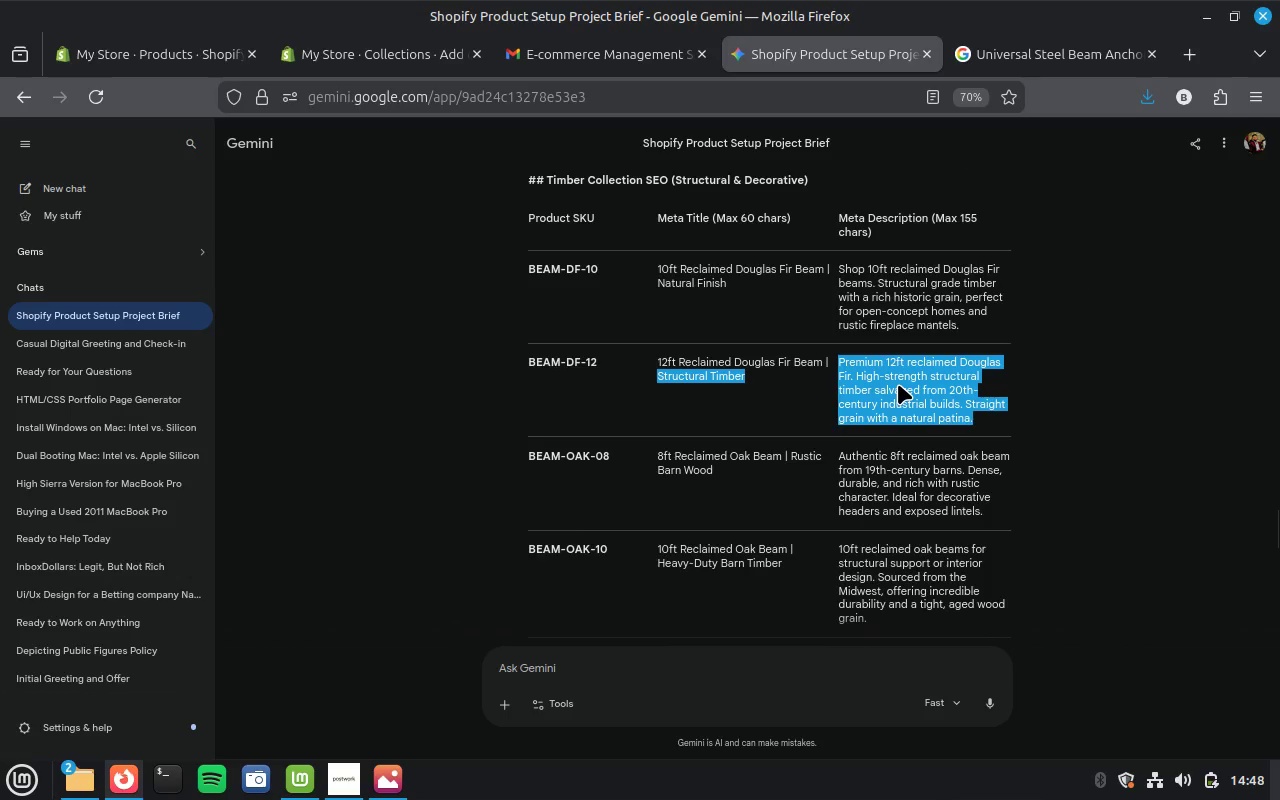 
left_click([898, 384])
 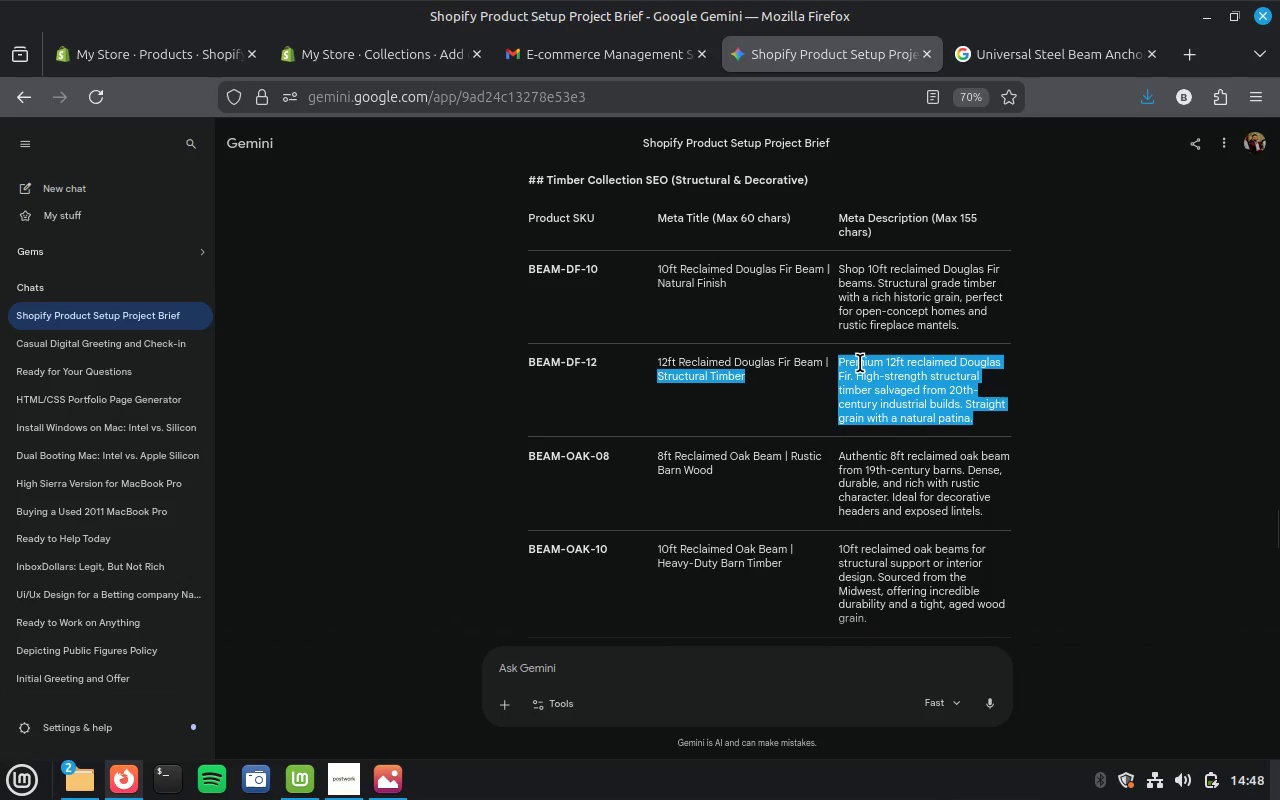 
double_click([860, 363])
 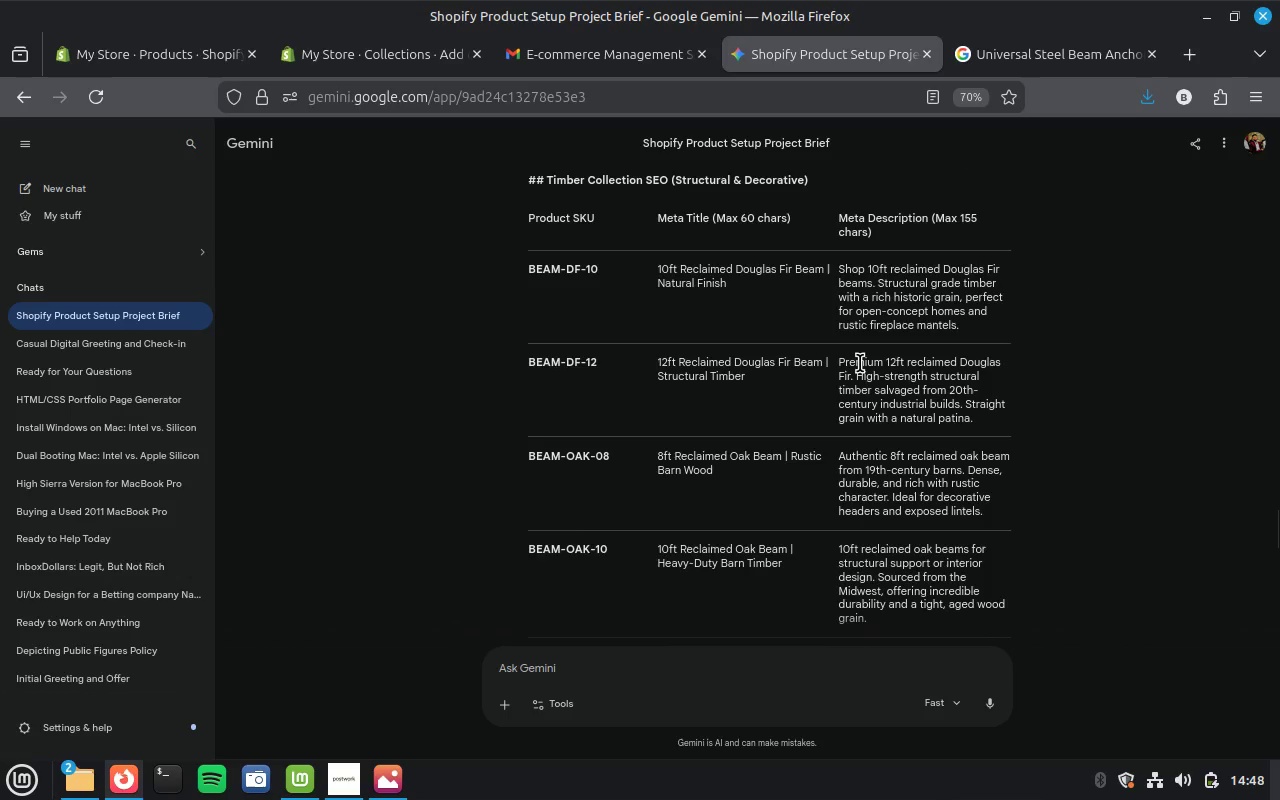 
double_click([860, 363])
 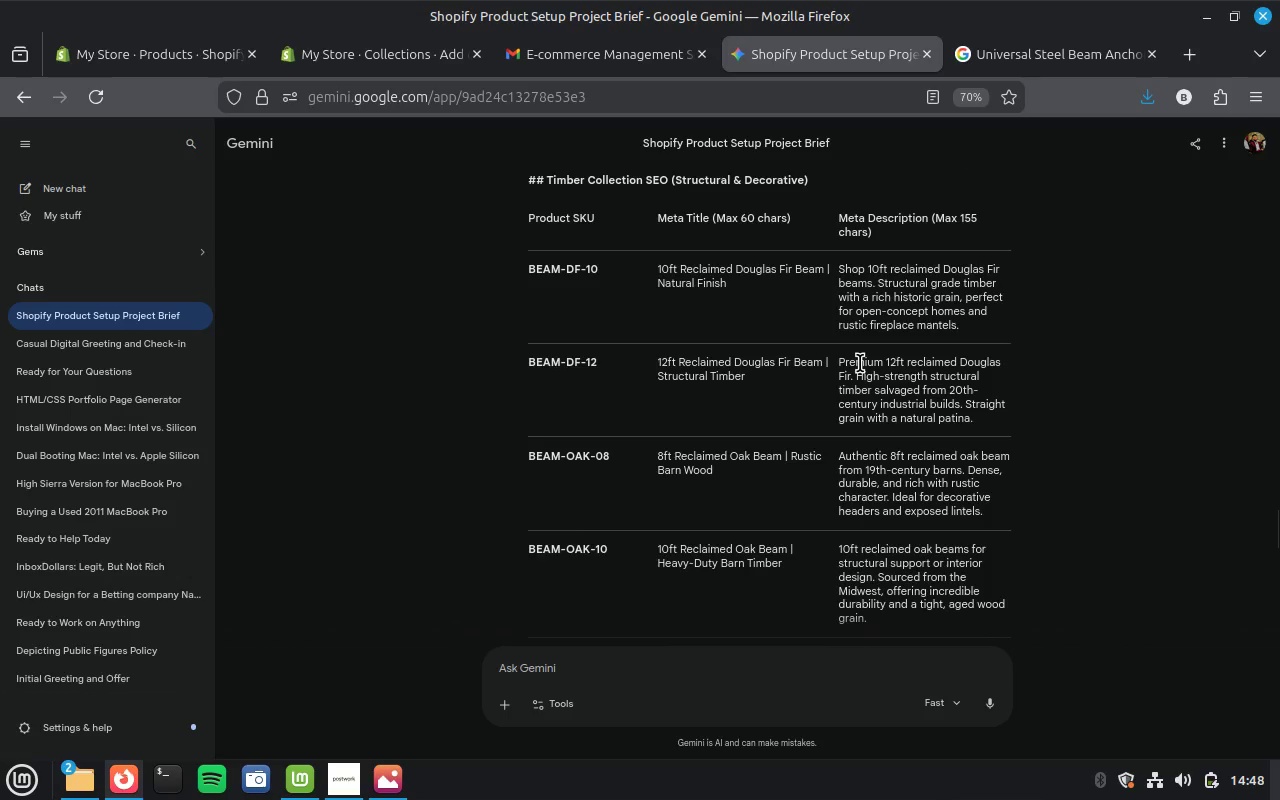 
triple_click([860, 363])
 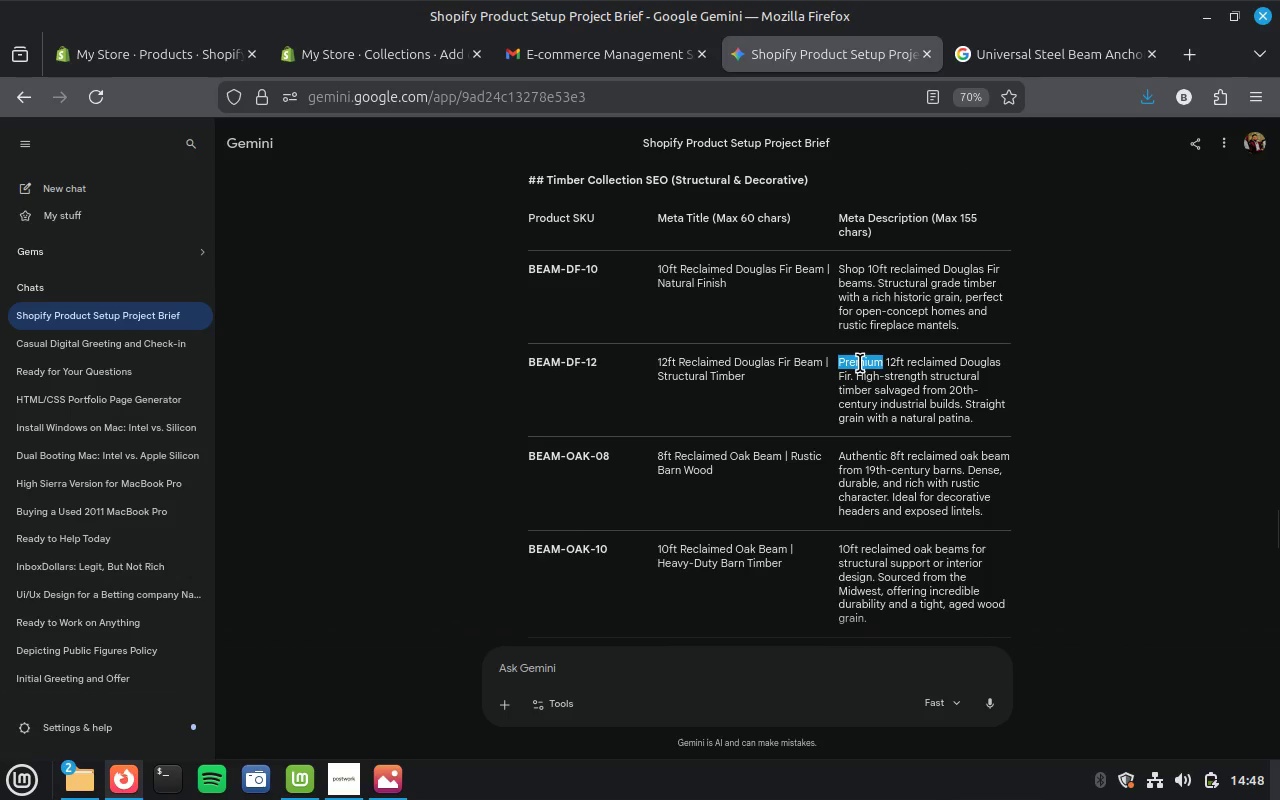 
double_click([860, 363])
 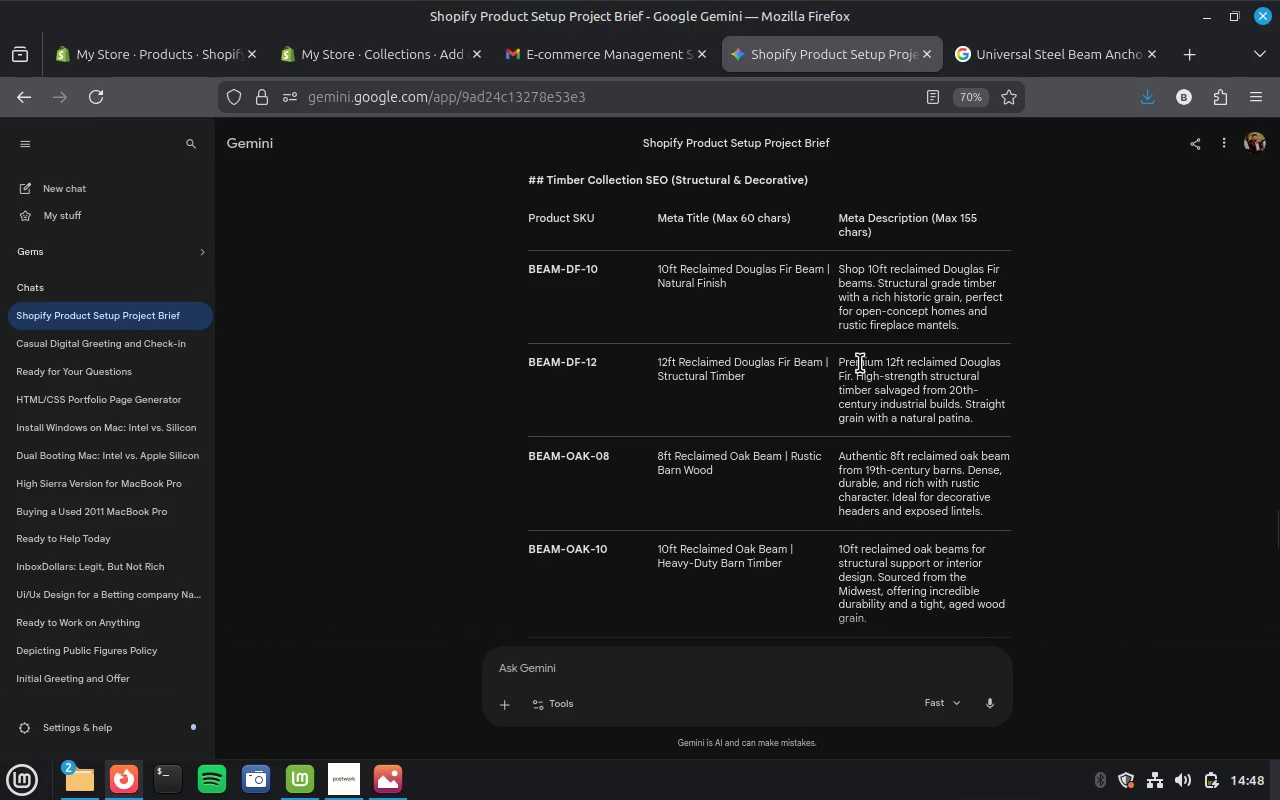 
double_click([860, 363])
 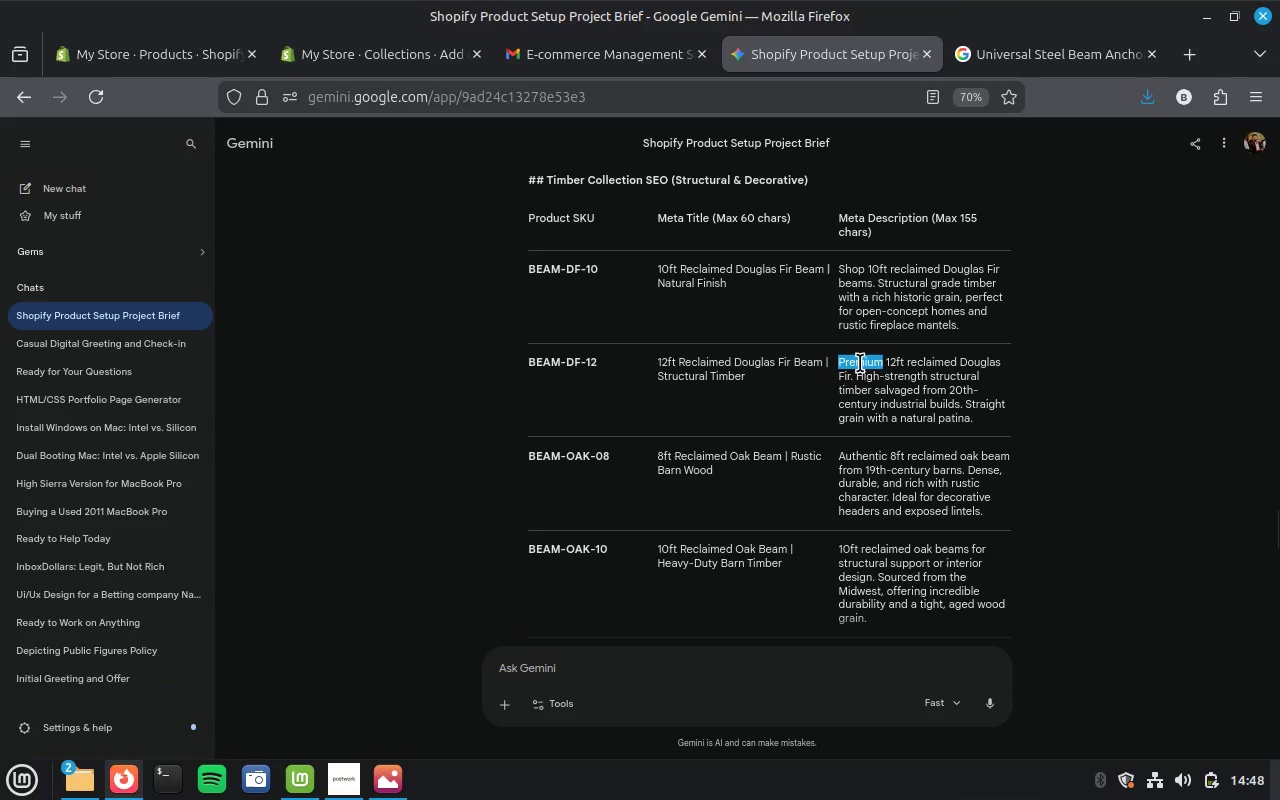 
triple_click([860, 363])
 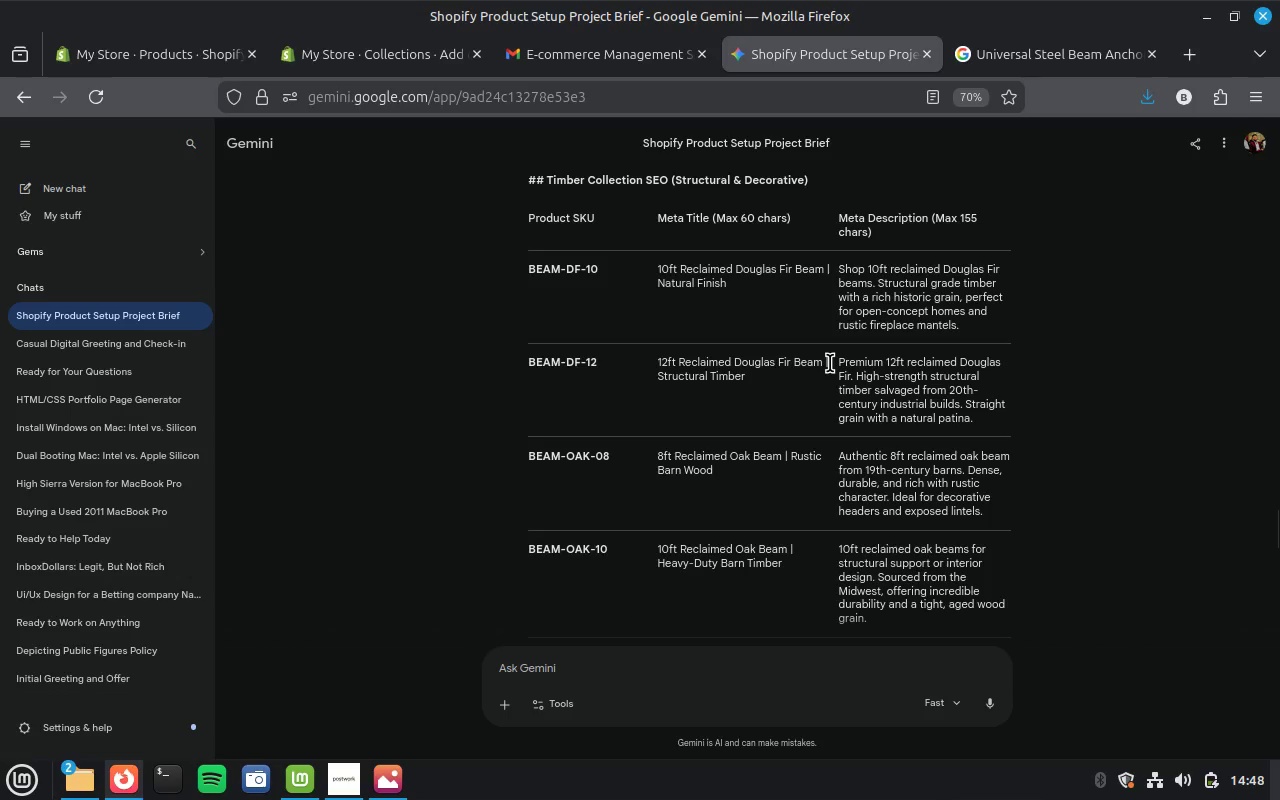 
key(Control+C)
 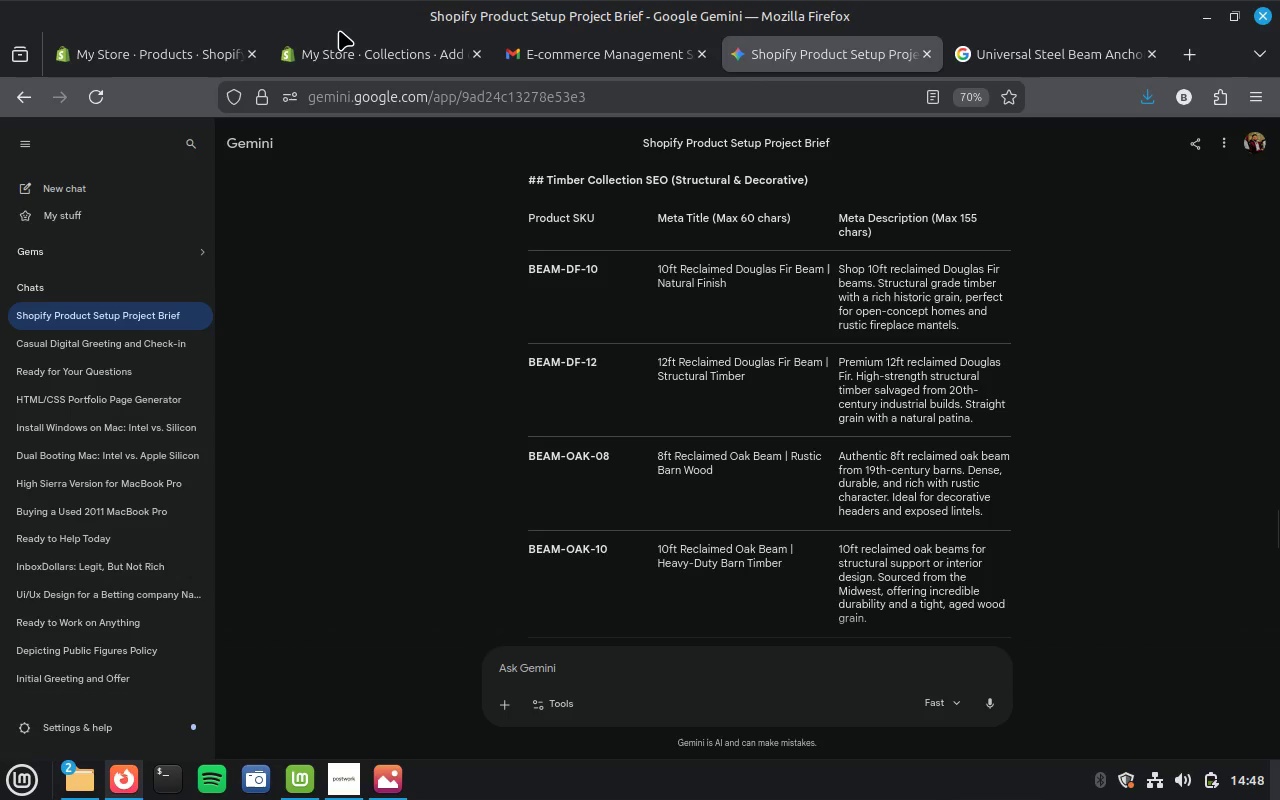 
left_click([341, 54])
 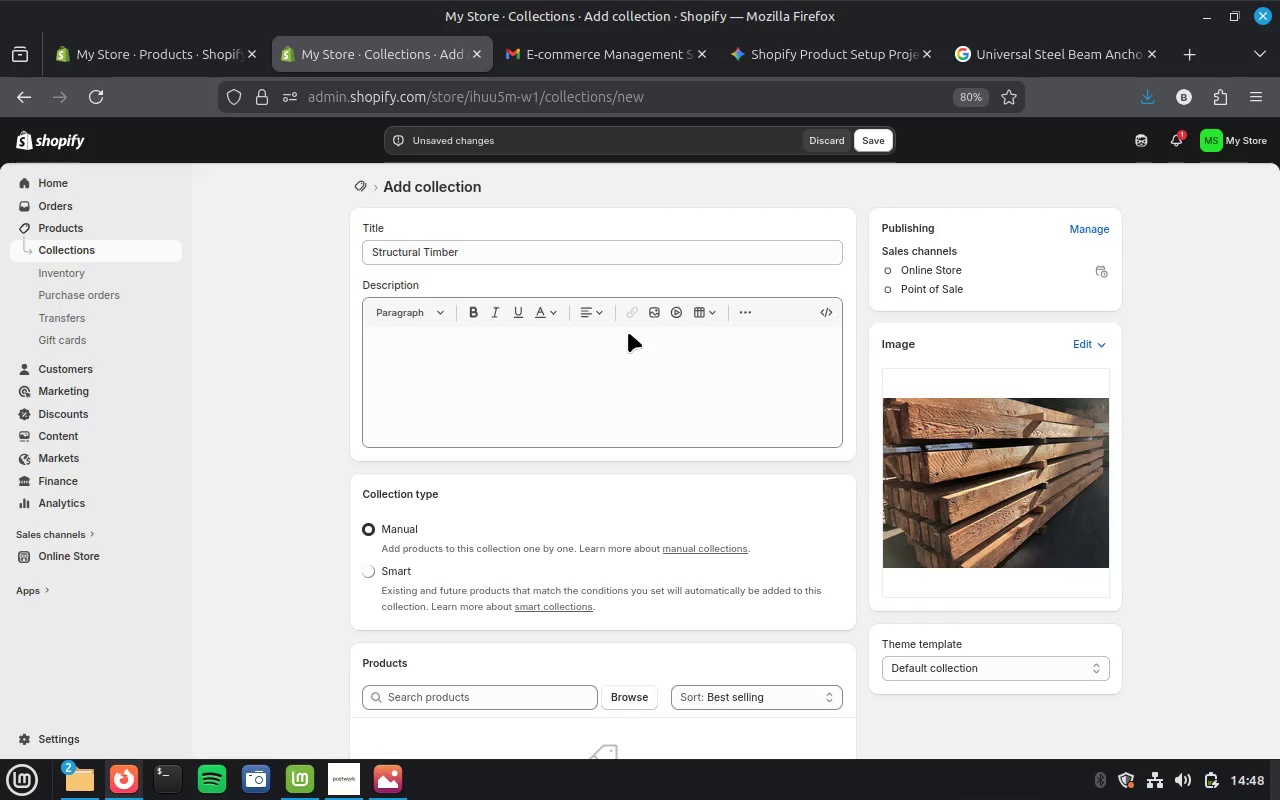 
left_click([621, 374])
 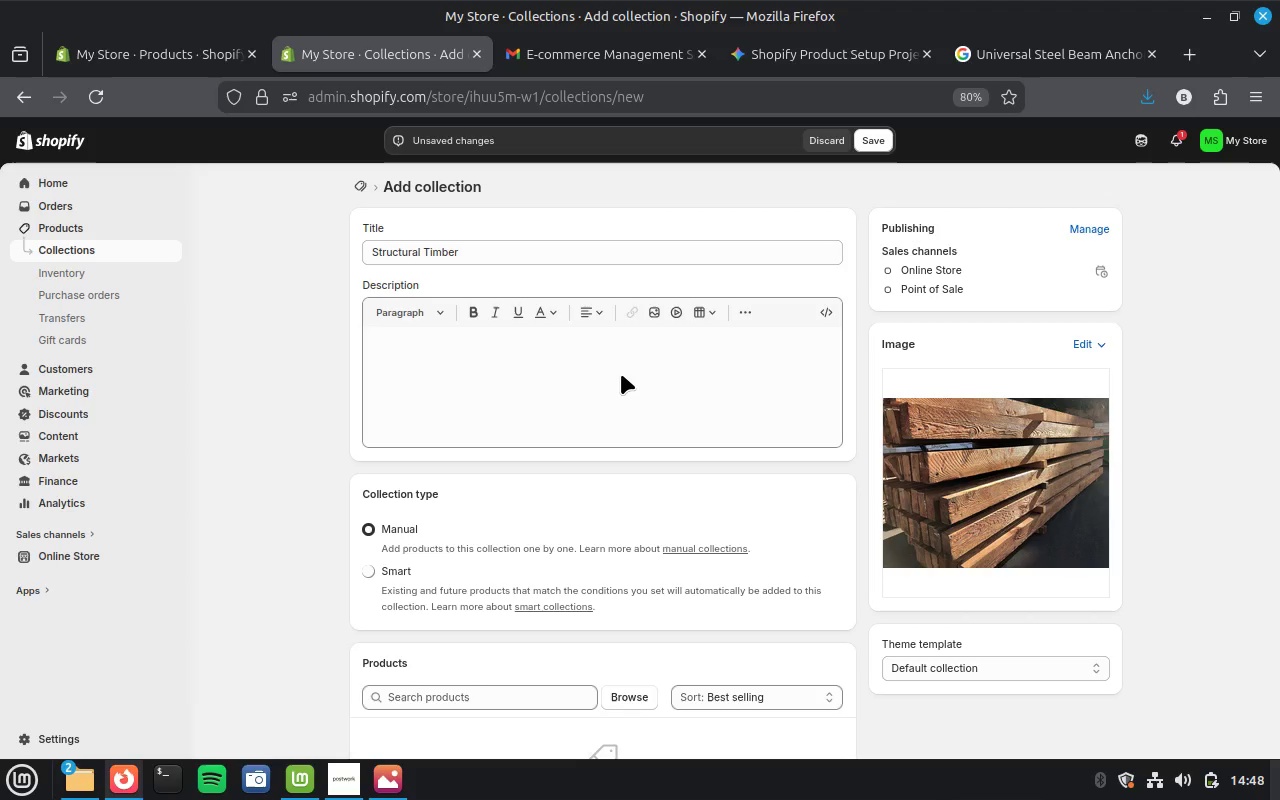 
key(Control+V)
 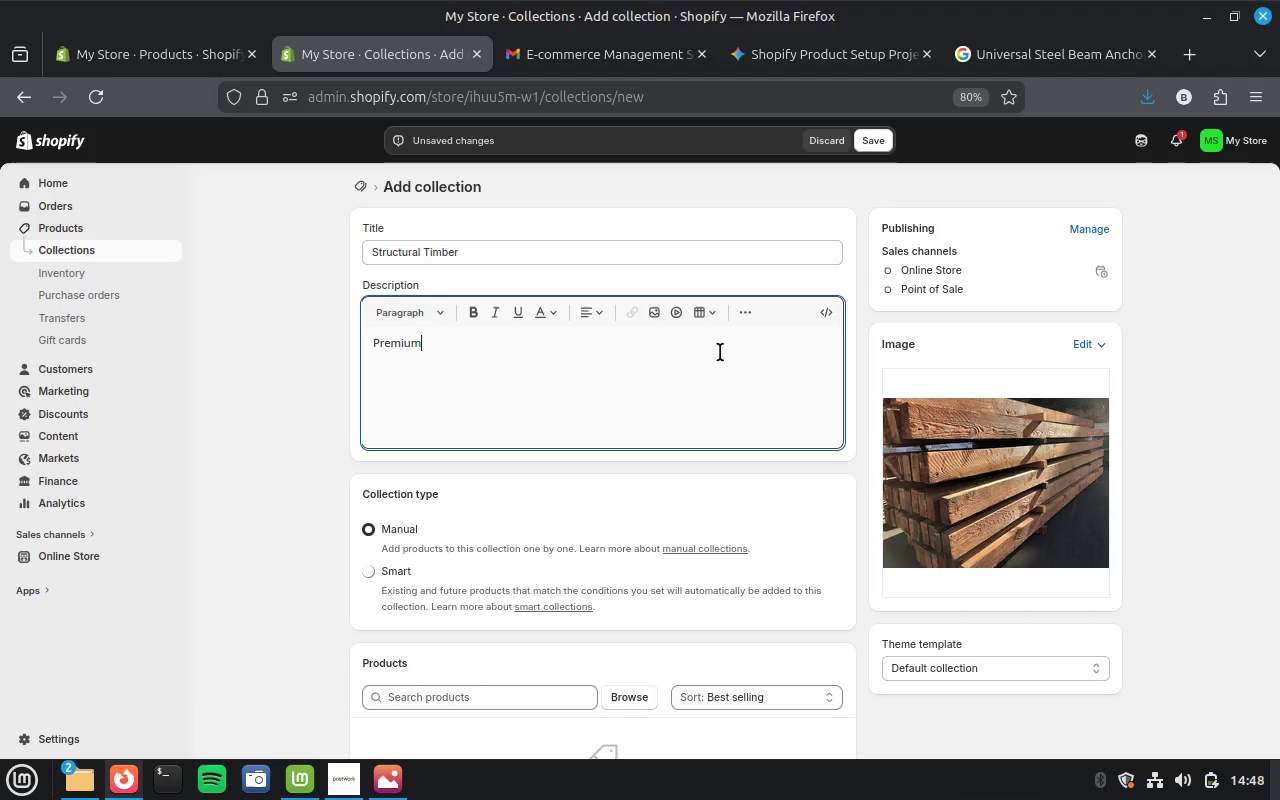 
wait(5.78)
 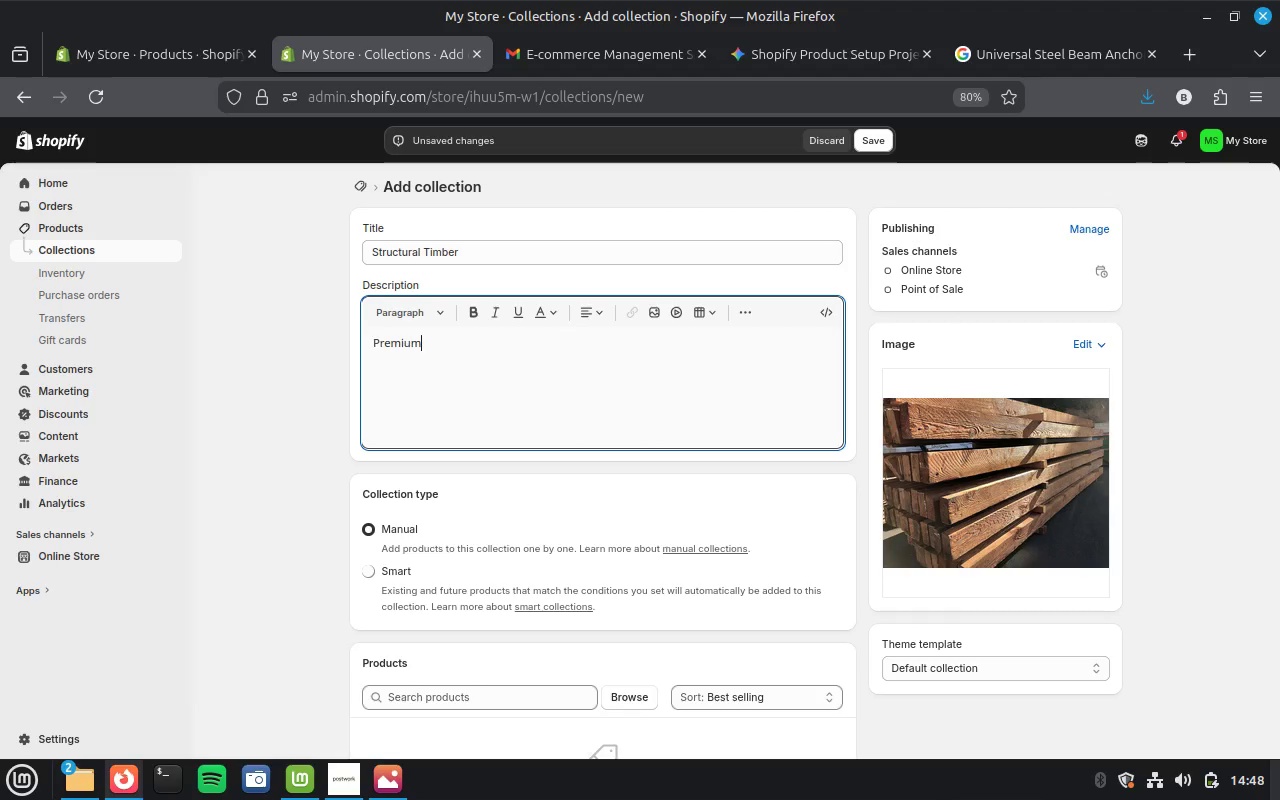 
left_click([831, 48])
 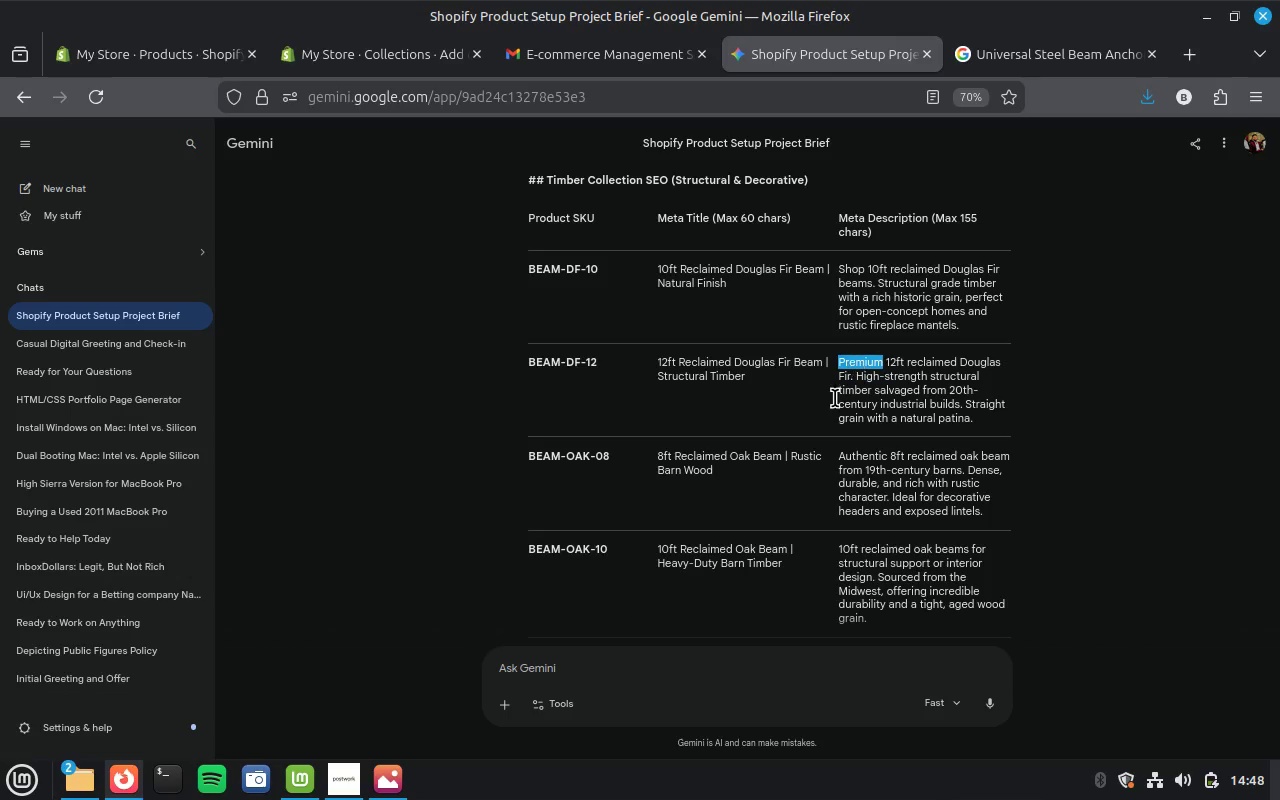 
left_click([835, 376])
 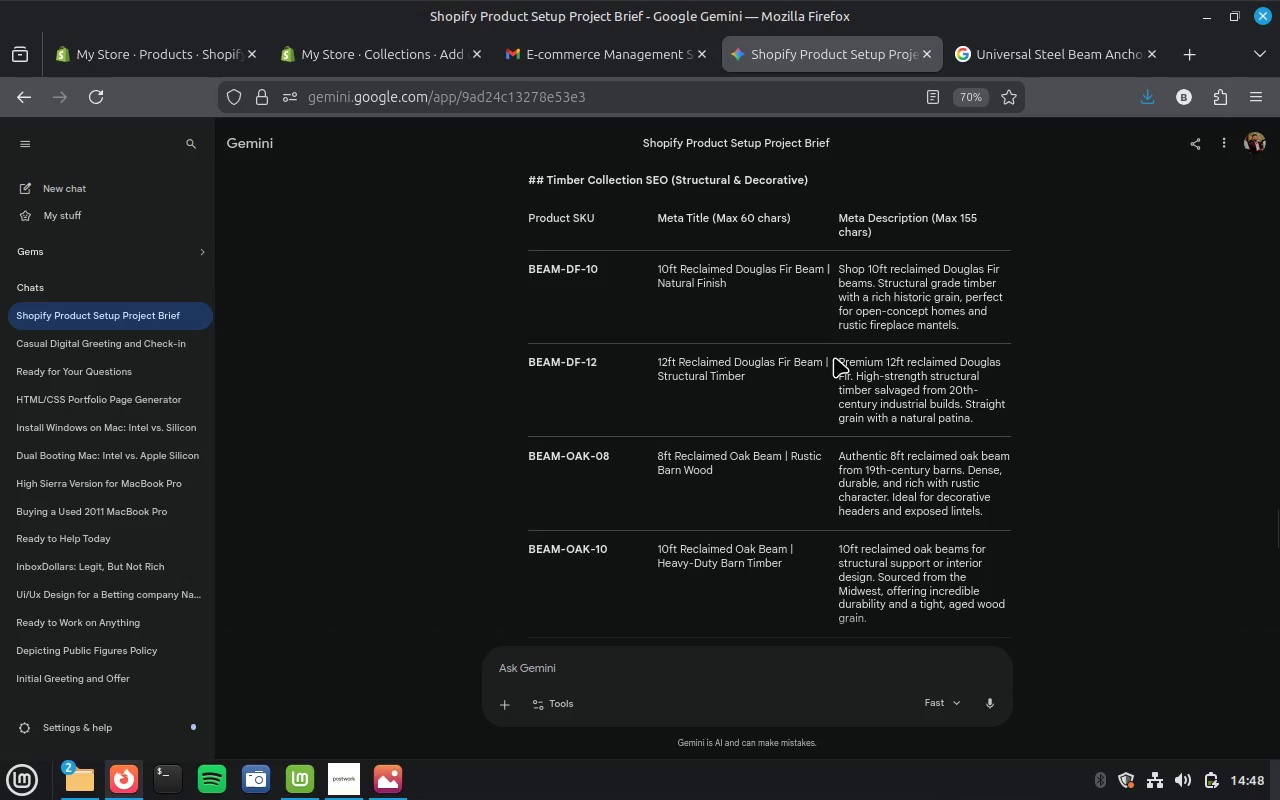 
left_click_drag(start_coordinate=[837, 359], to_coordinate=[983, 426])
 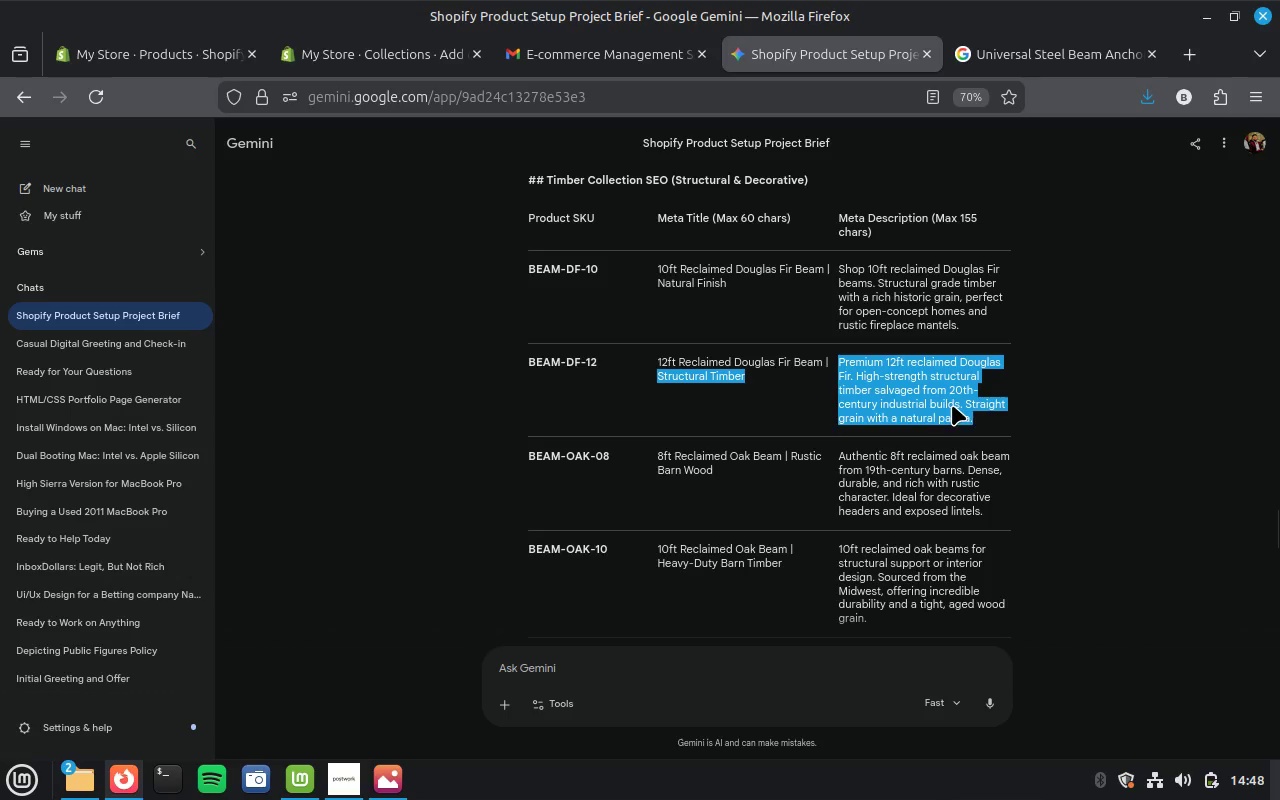 
left_click([951, 405])
 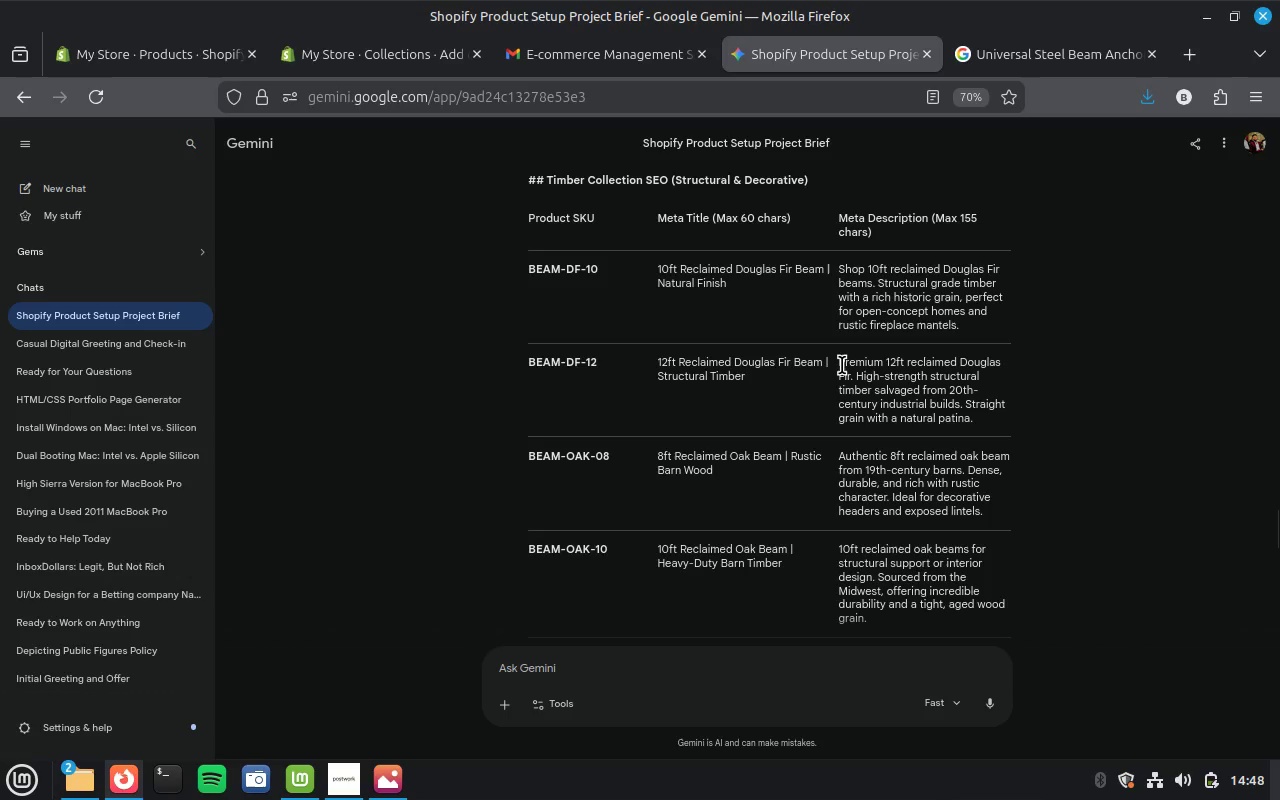 
left_click_drag(start_coordinate=[842, 365], to_coordinate=[924, 405])
 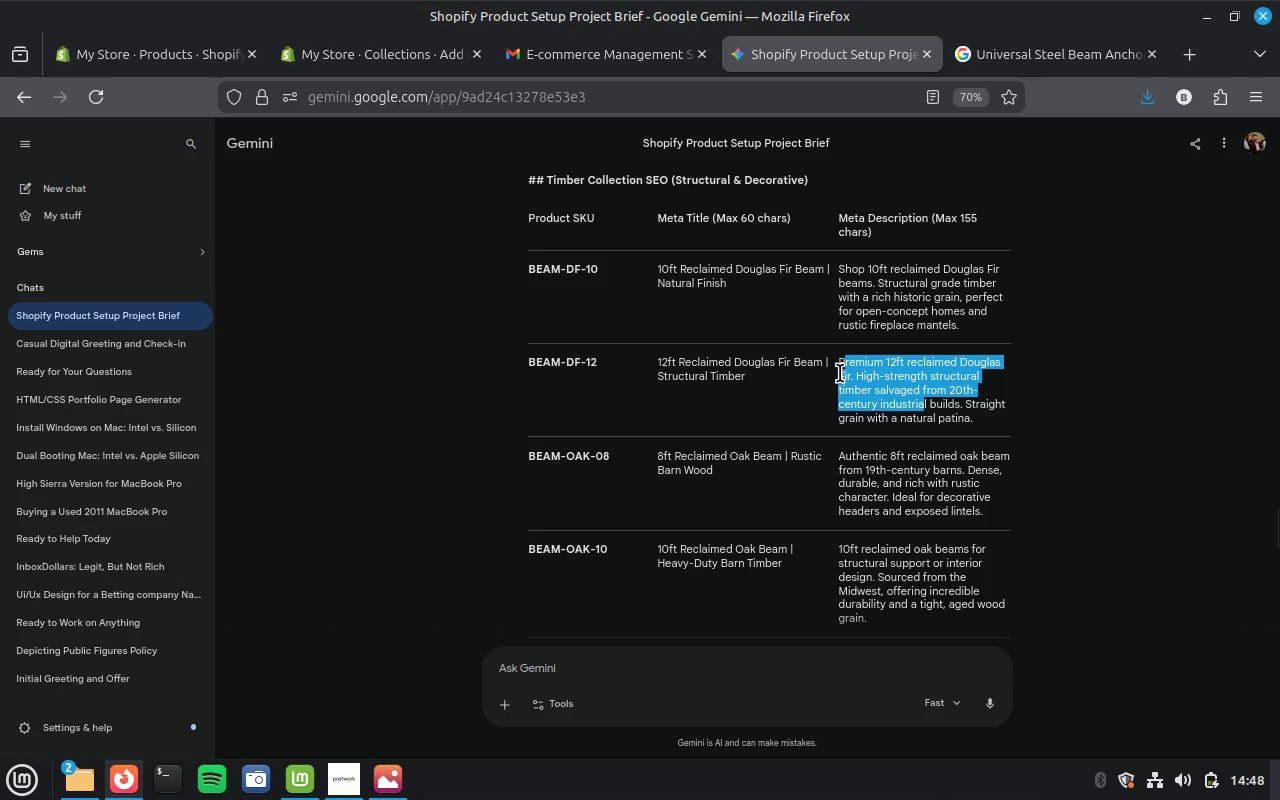 
left_click_drag(start_coordinate=[837, 365], to_coordinate=[873, 363])
 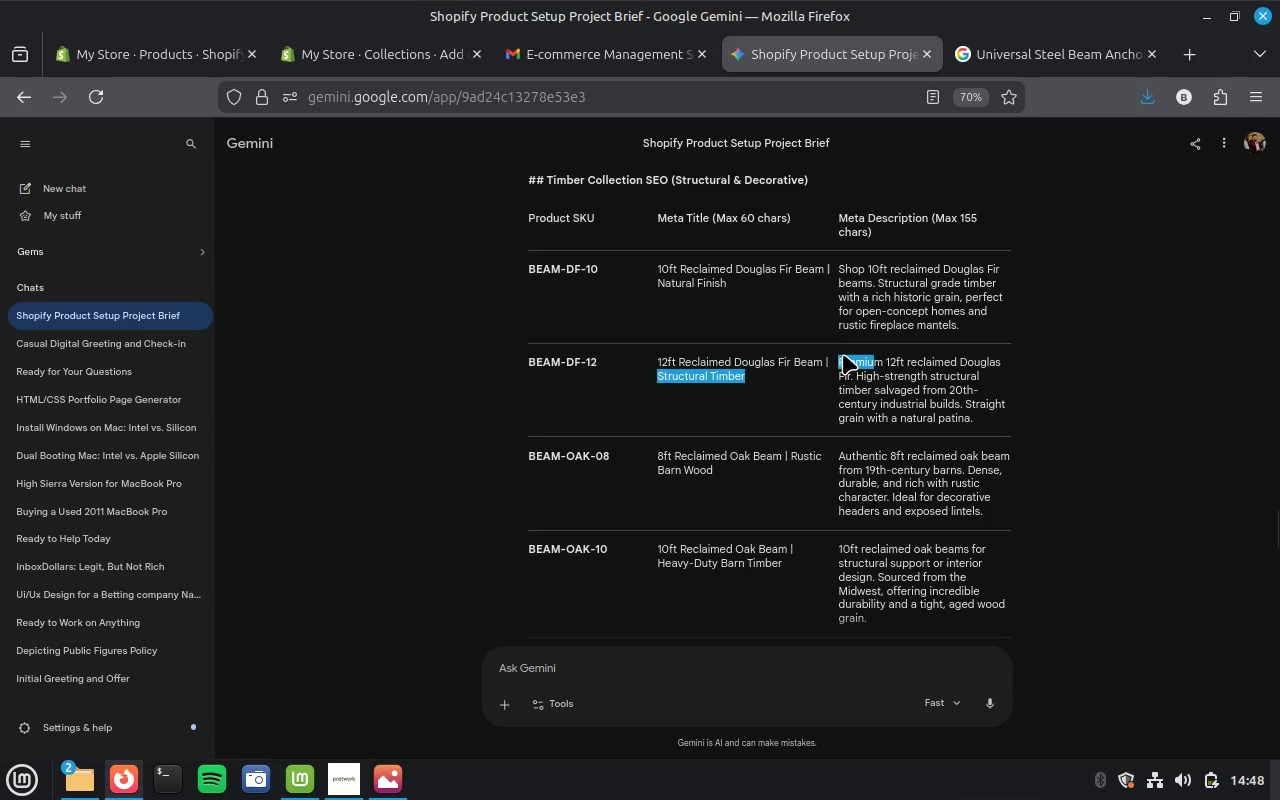 
left_click([841, 359])
 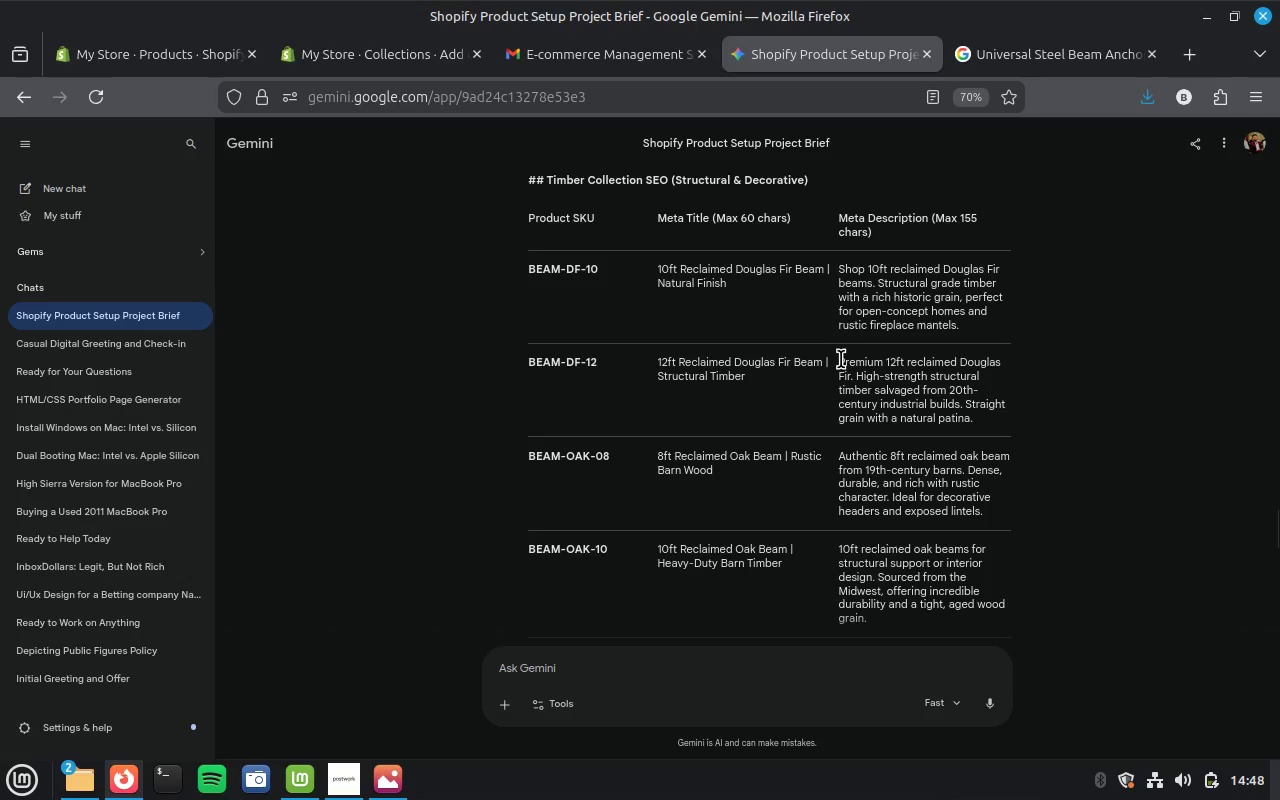 
left_click_drag(start_coordinate=[841, 359], to_coordinate=[989, 422])
 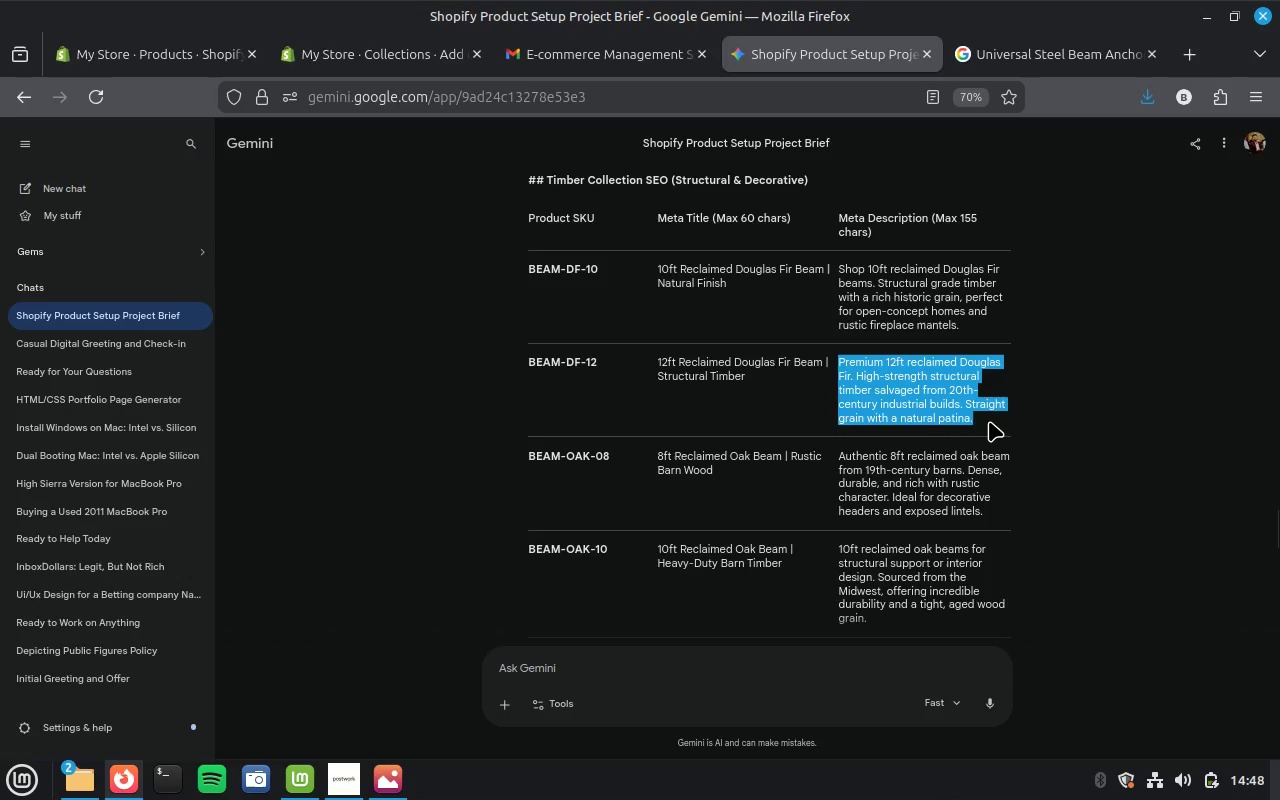 
key(Control+C)
 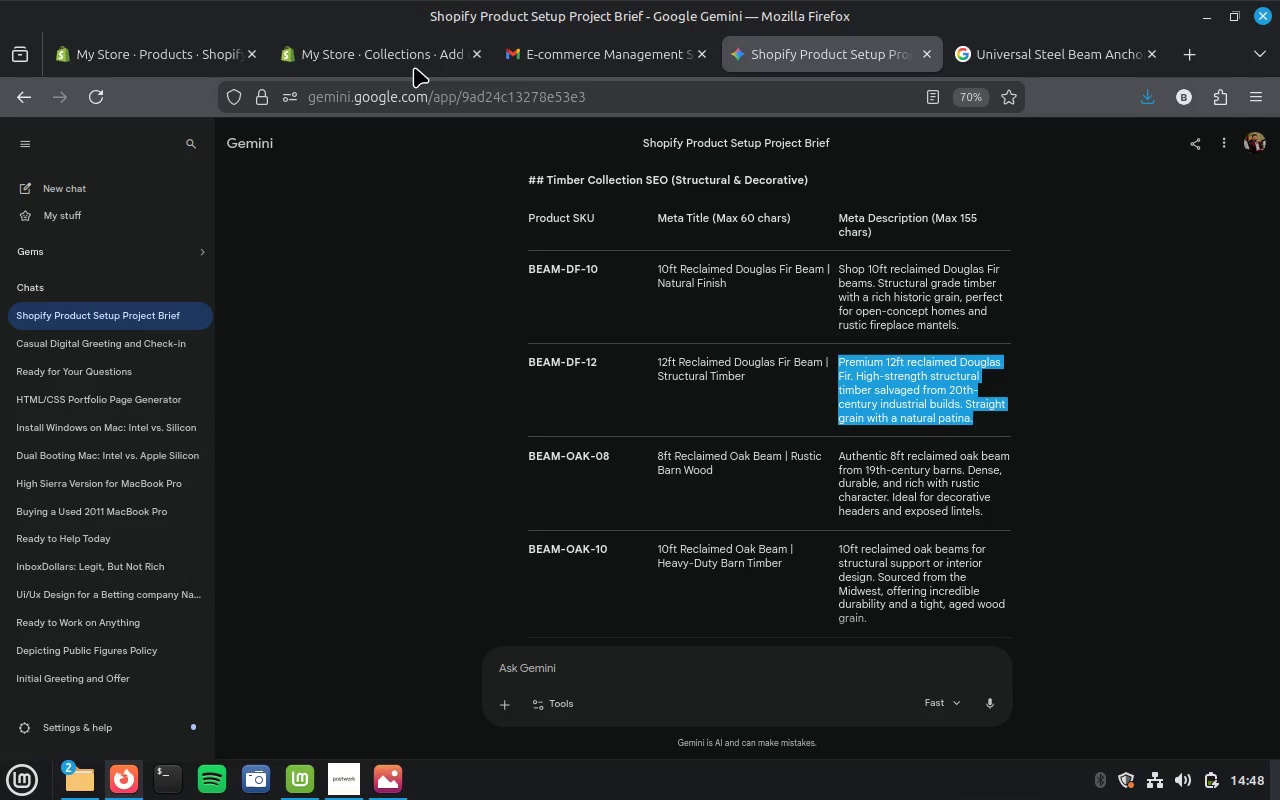 
left_click([387, 63])
 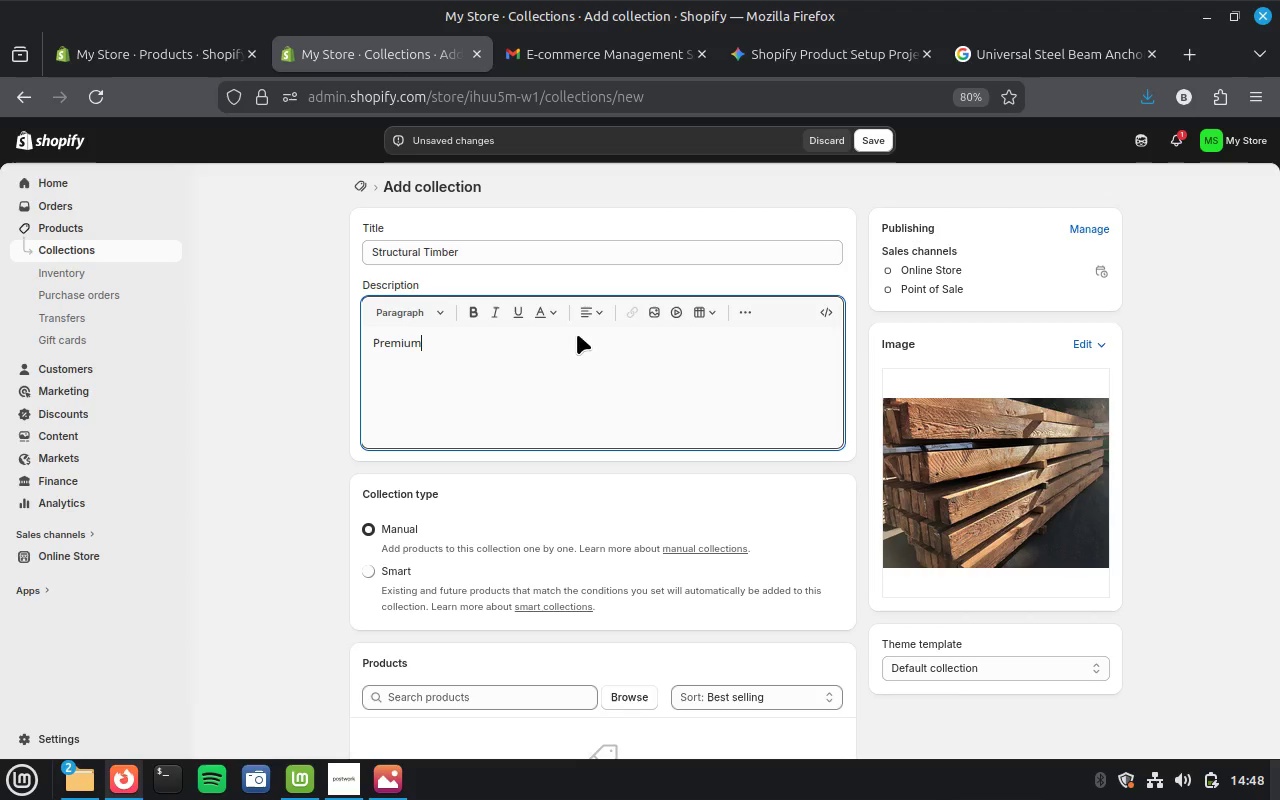 
key(Control+A)
 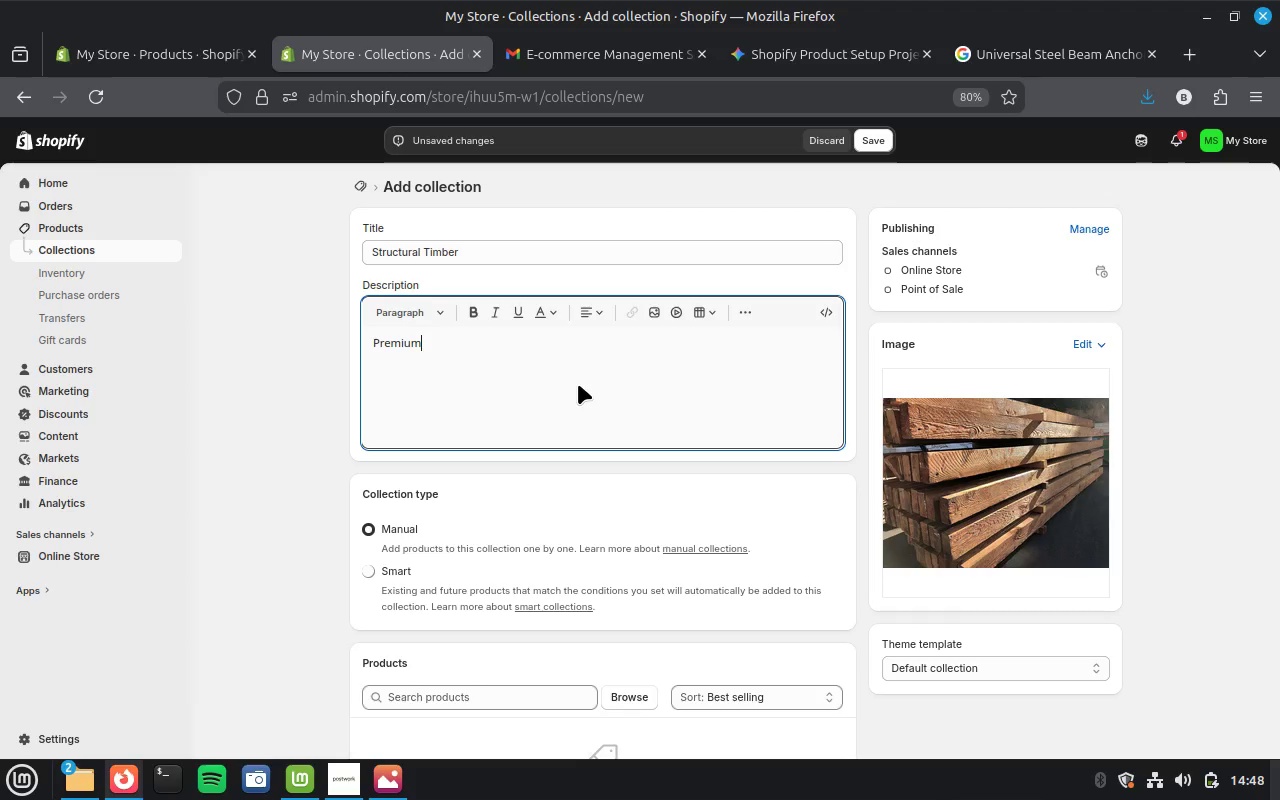 
key(Control+V)
 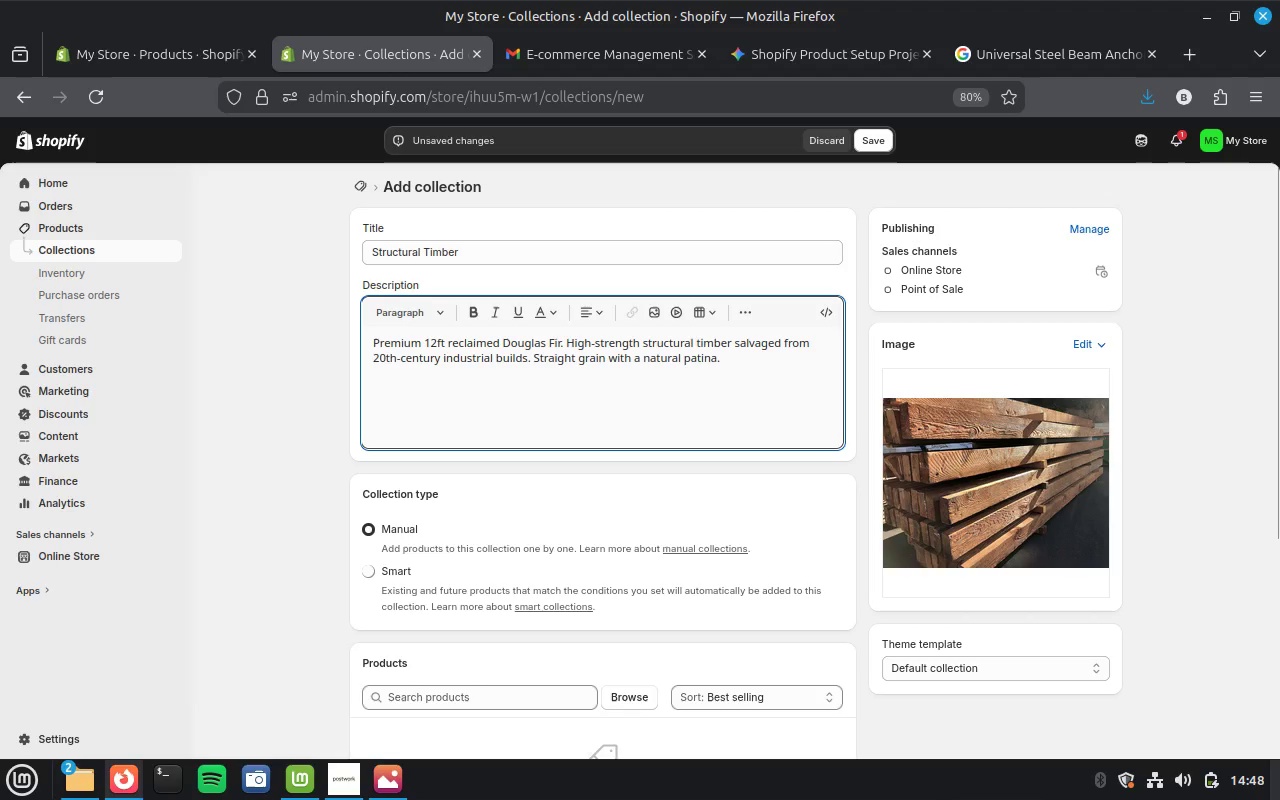 
scroll: coordinate [851, 506], scroll_direction: down, amount: 2.0
 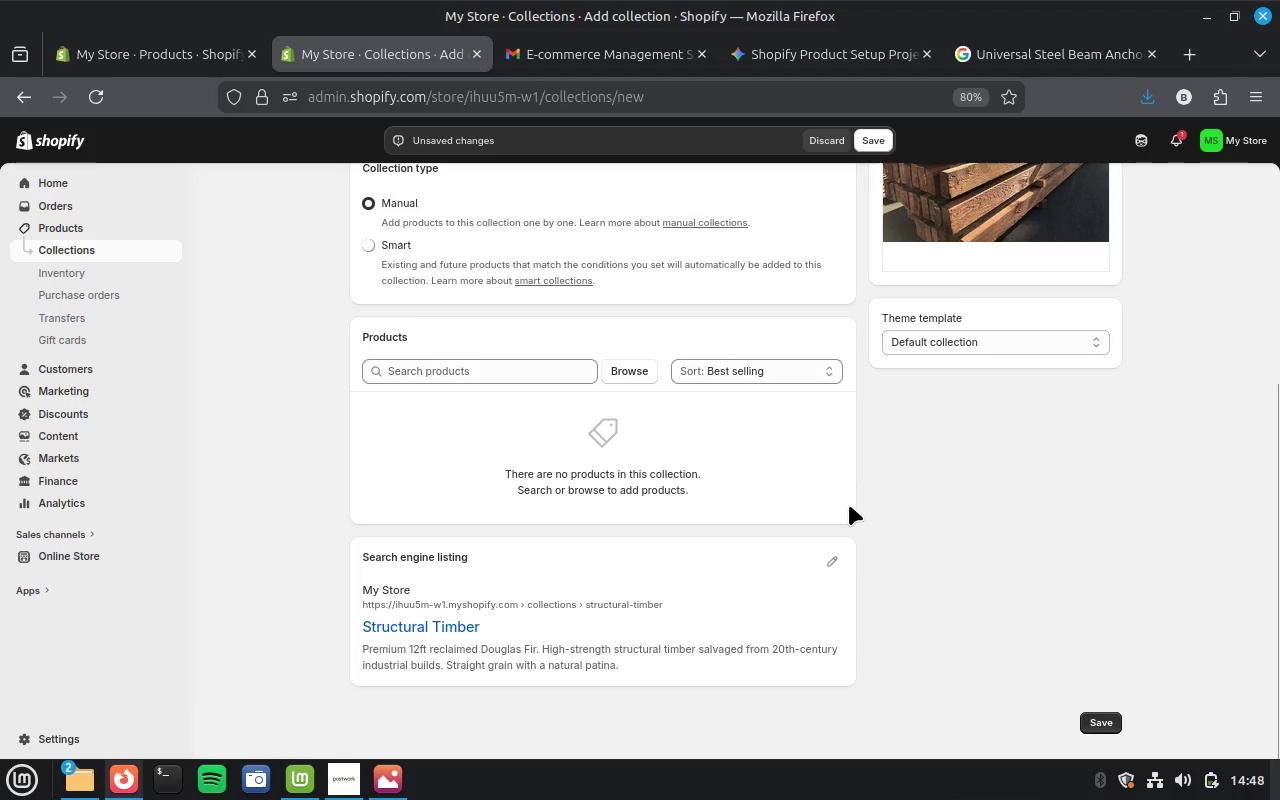 
scroll: coordinate [849, 505], scroll_direction: up, amount: 8.0
 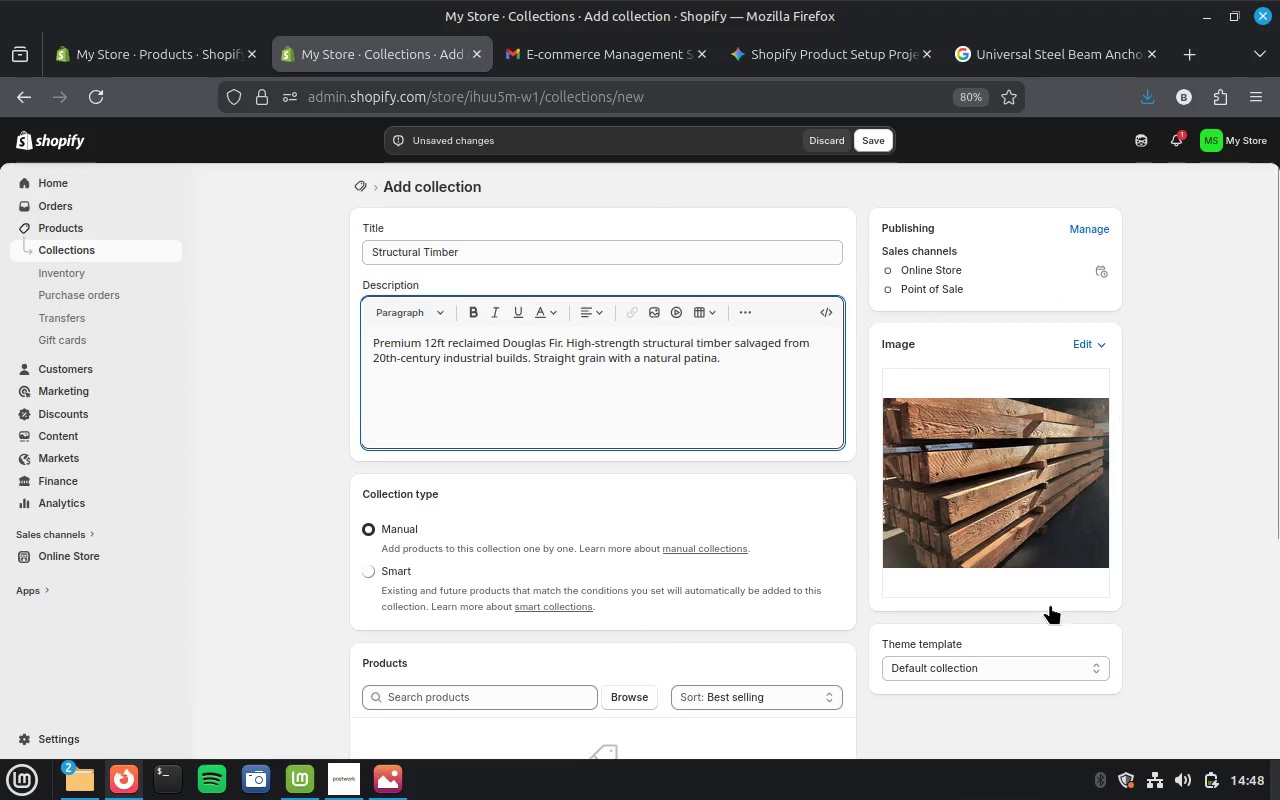 
scroll: coordinate [1049, 607], scroll_direction: down, amount: 1.0
 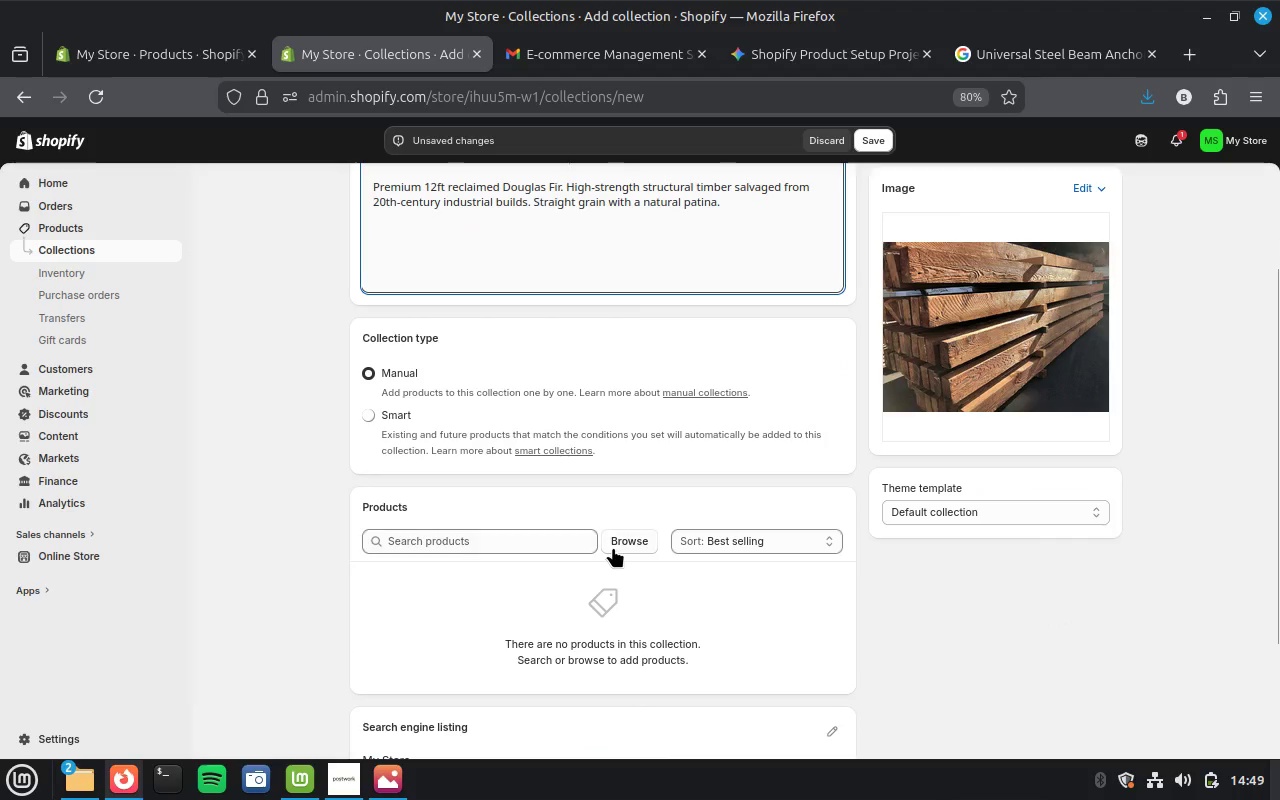 
left_click([631, 538])
 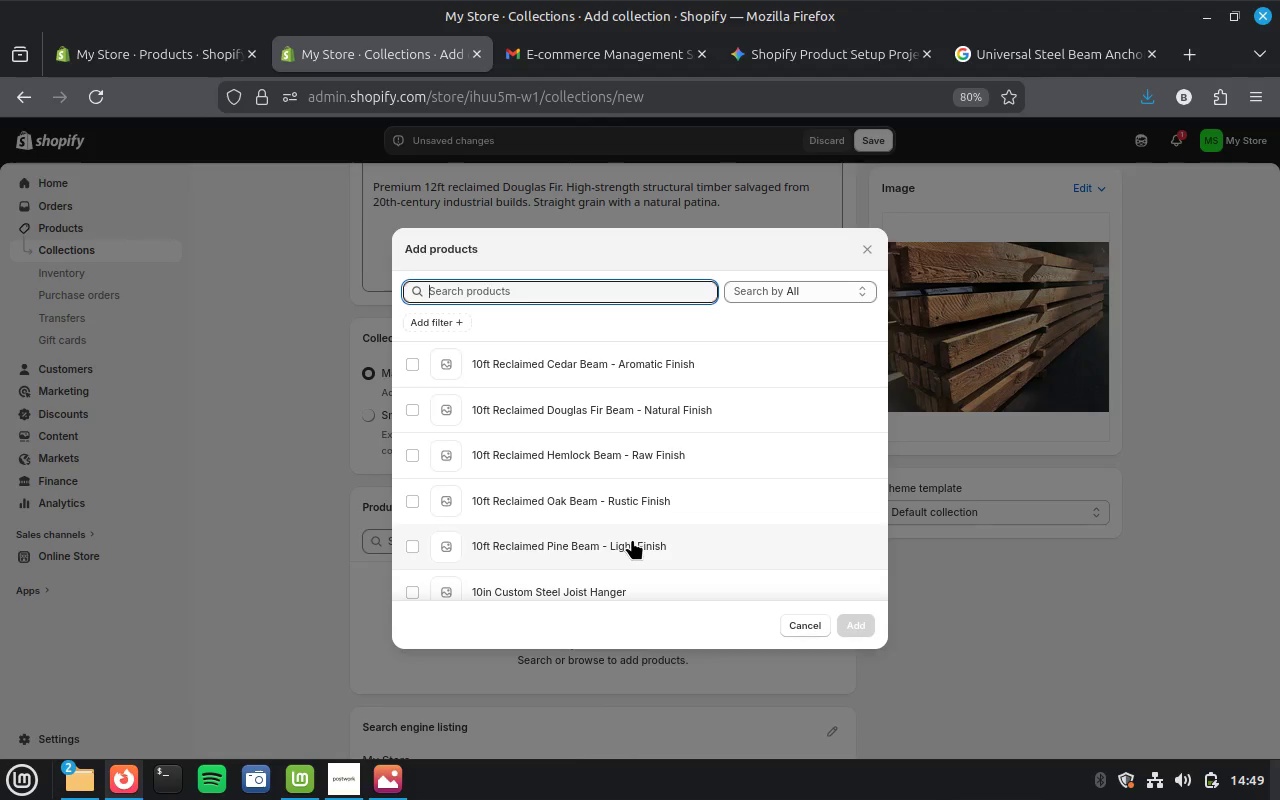 
wait(15.49)
 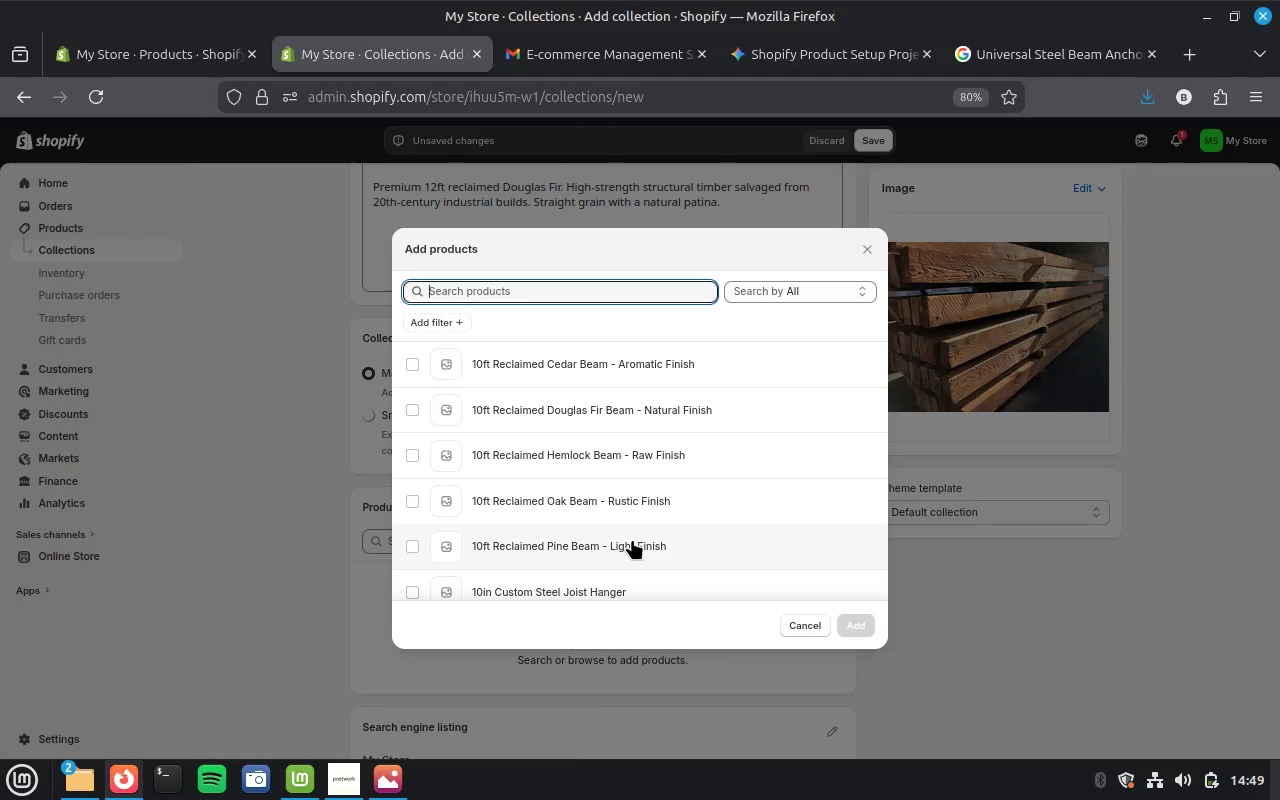 
scroll: coordinate [622, 526], scroll_direction: down, amount: 18.0
 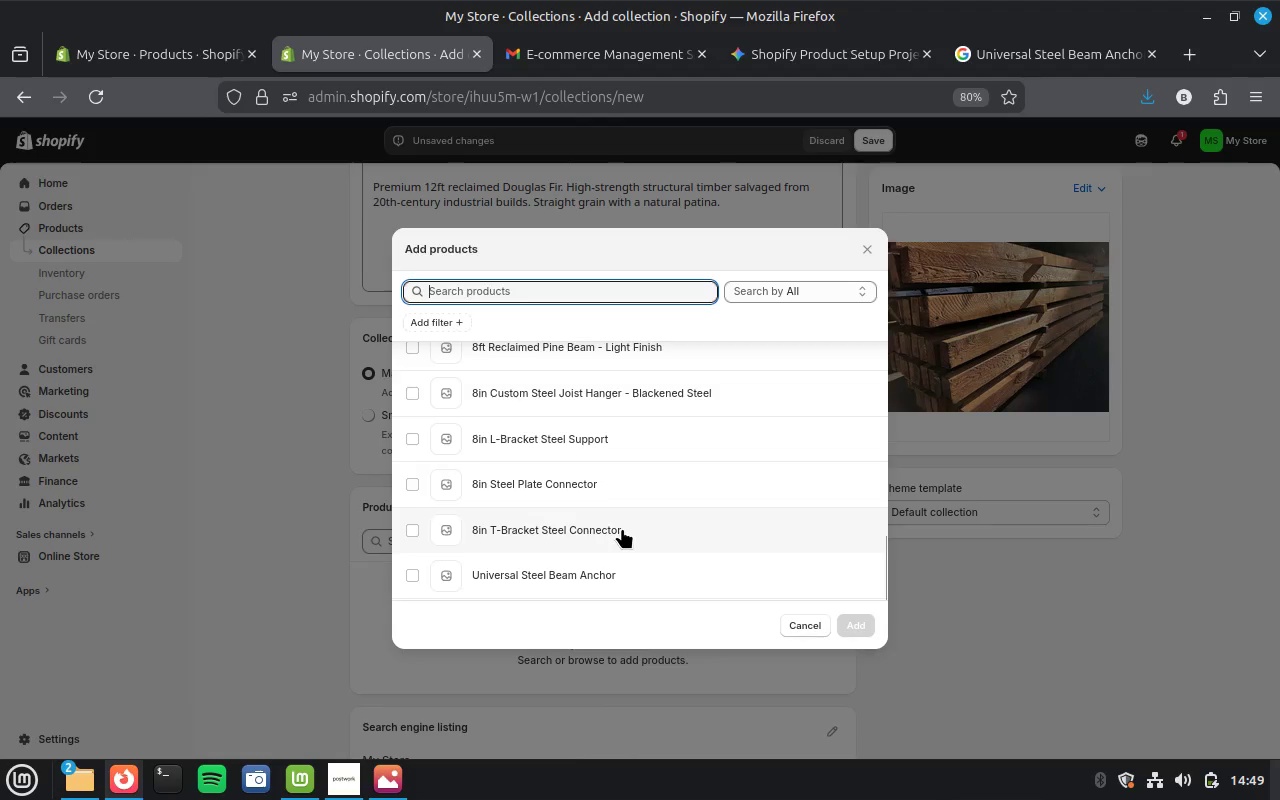 
scroll: coordinate [616, 503], scroll_direction: up, amount: 13.0
 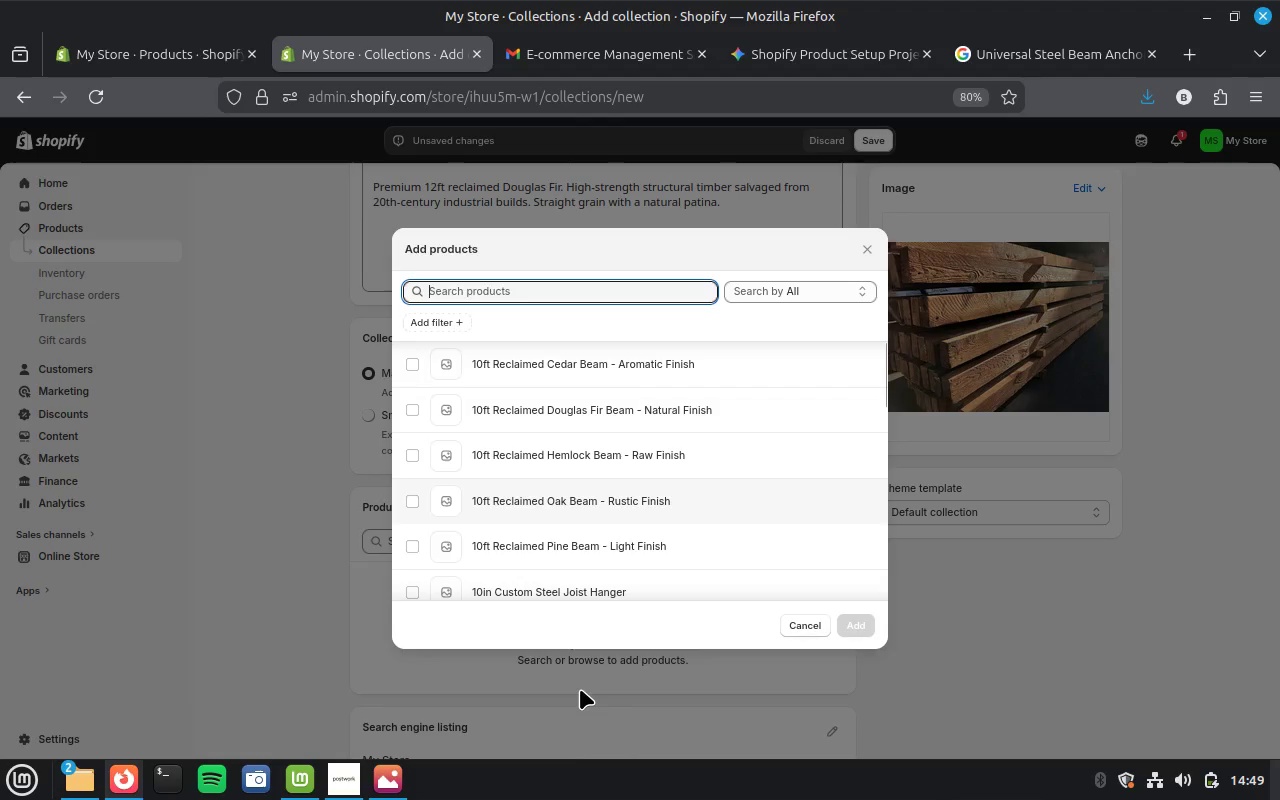 
left_click([179, 47])
 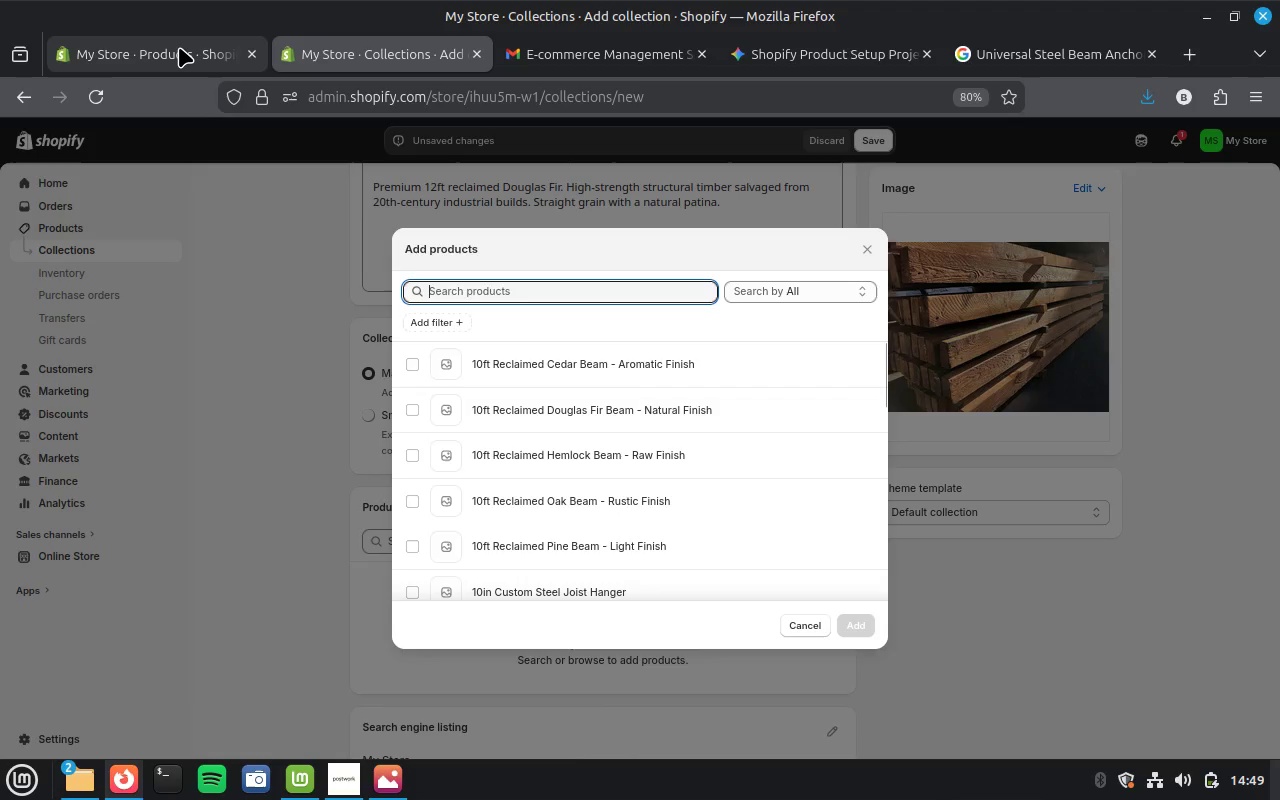 
scroll: coordinate [601, 413], scroll_direction: up, amount: 6.0
 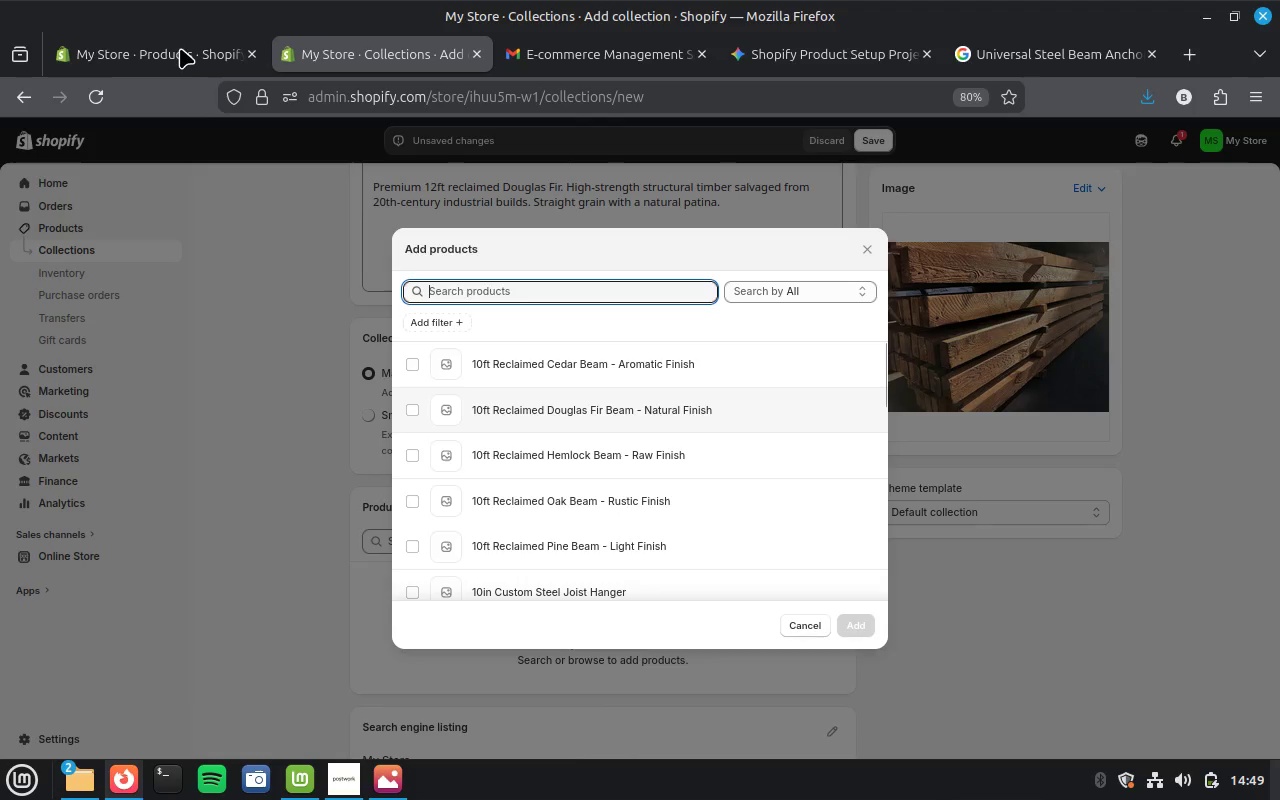 
mouse_move([207, 78])
 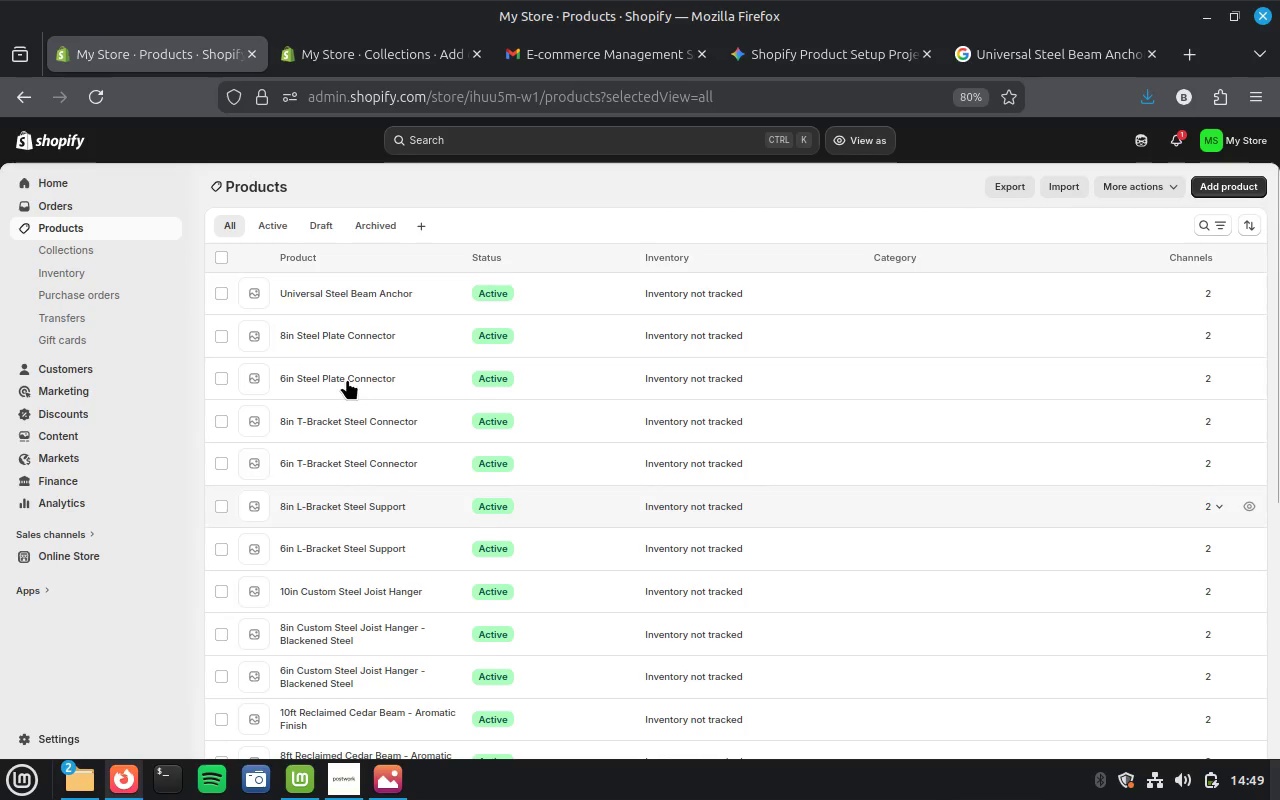 
wait(7.68)
 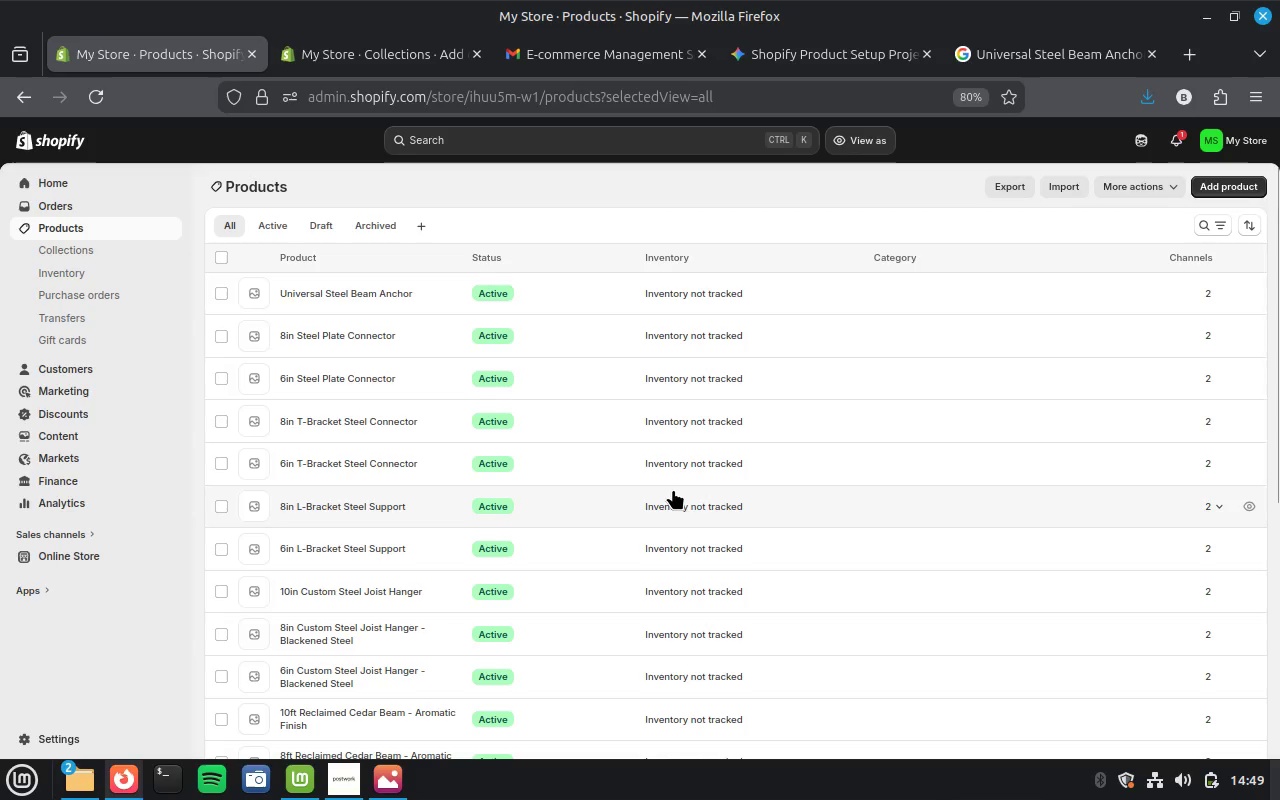 
left_click([415, 50])
 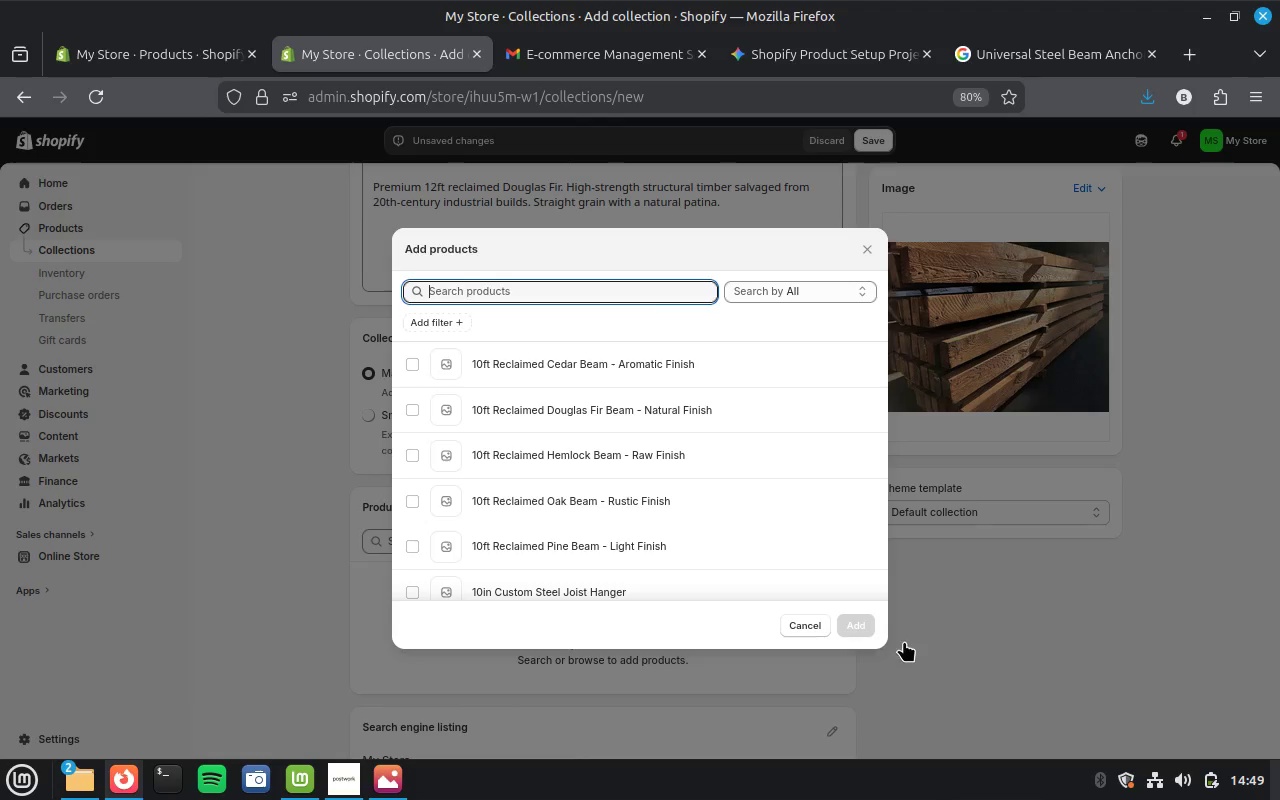 
left_click([811, 624])
 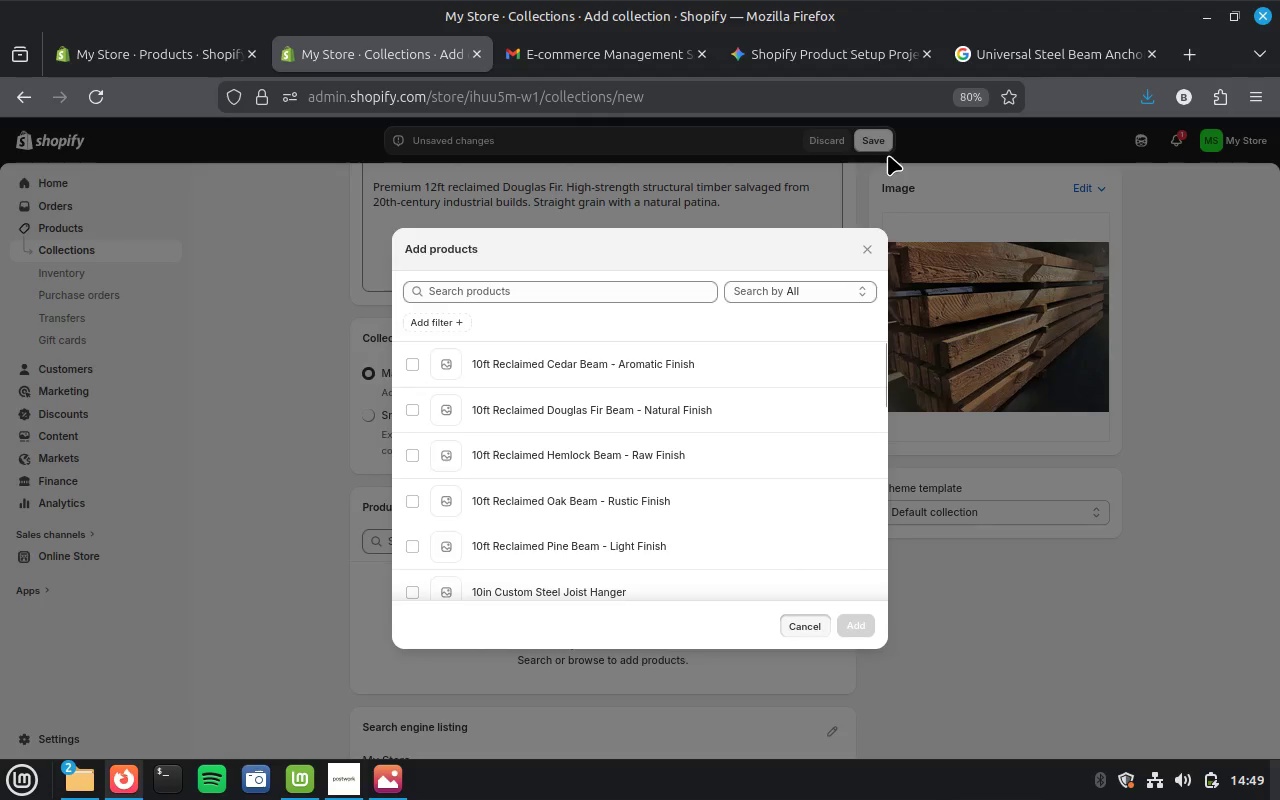 
left_click([881, 142])
 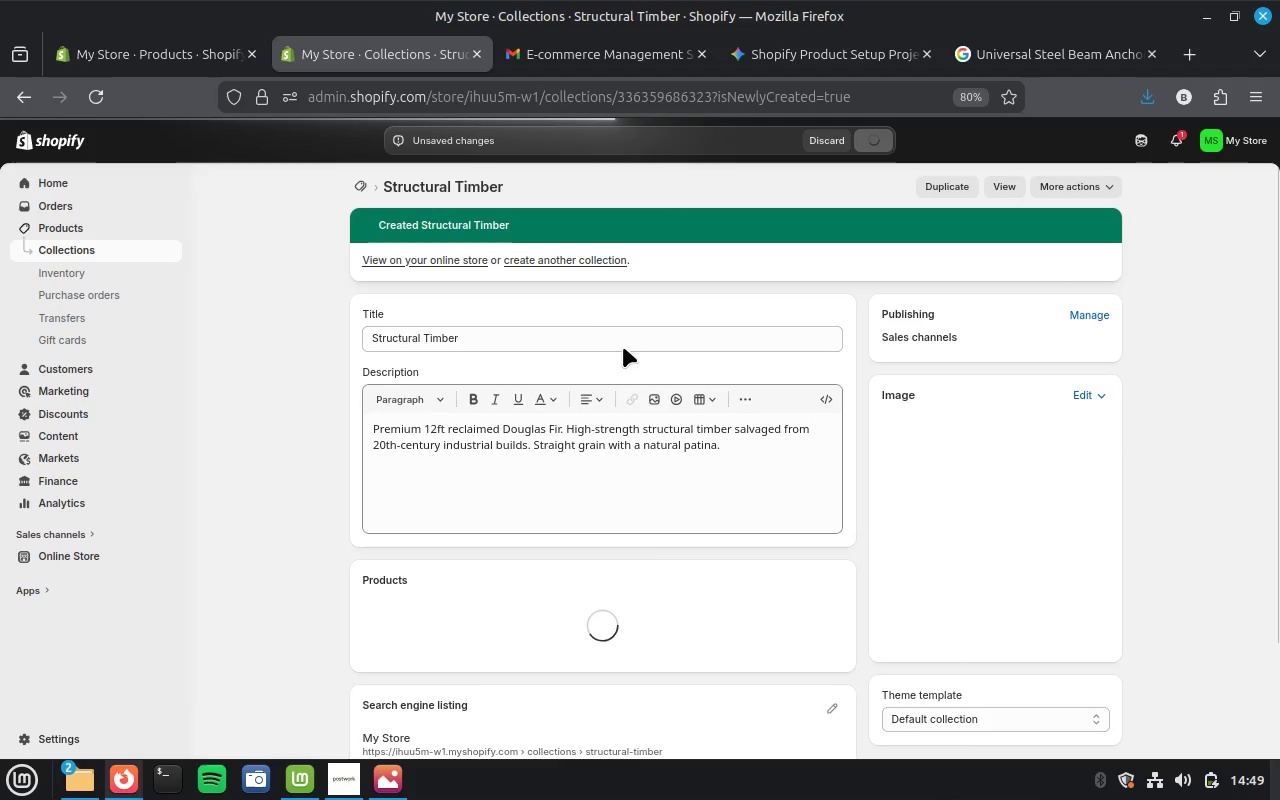 
wait(19.91)
 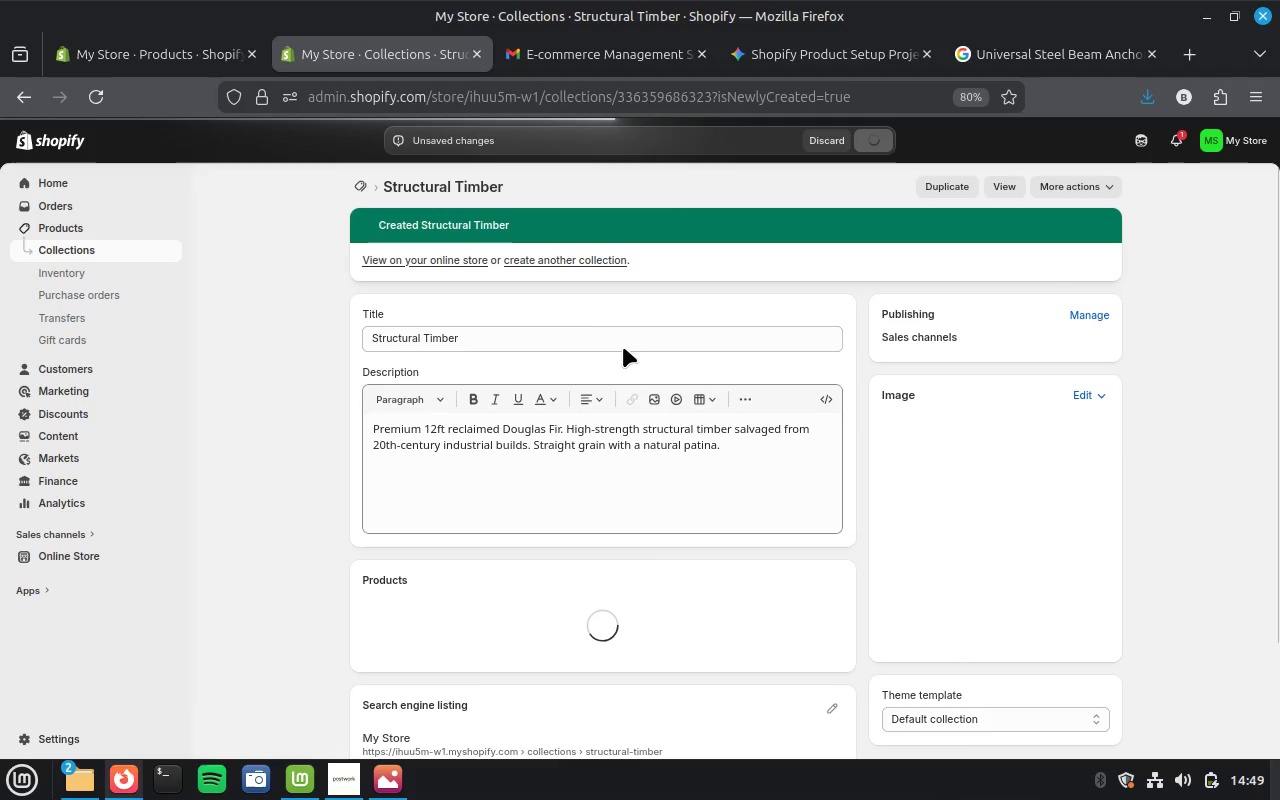 
left_click([583, 258])
 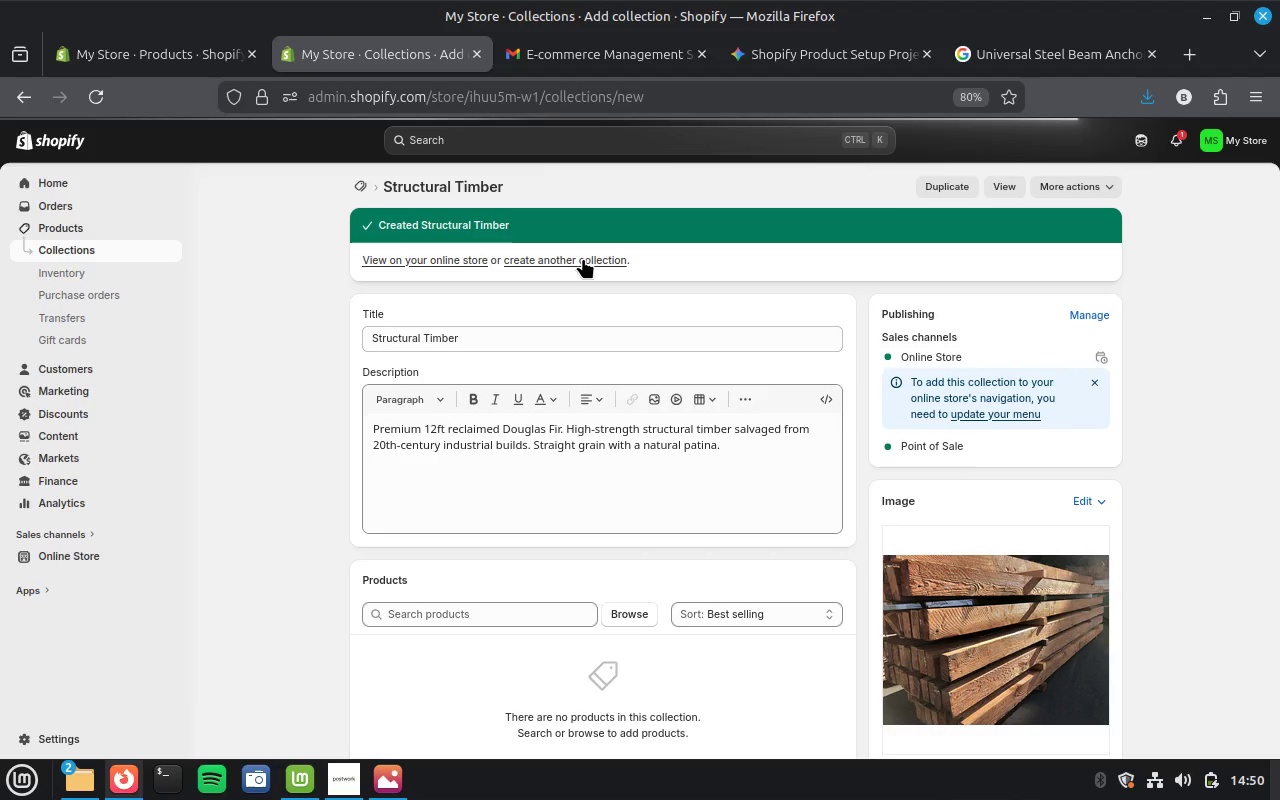 
wait(14.26)
 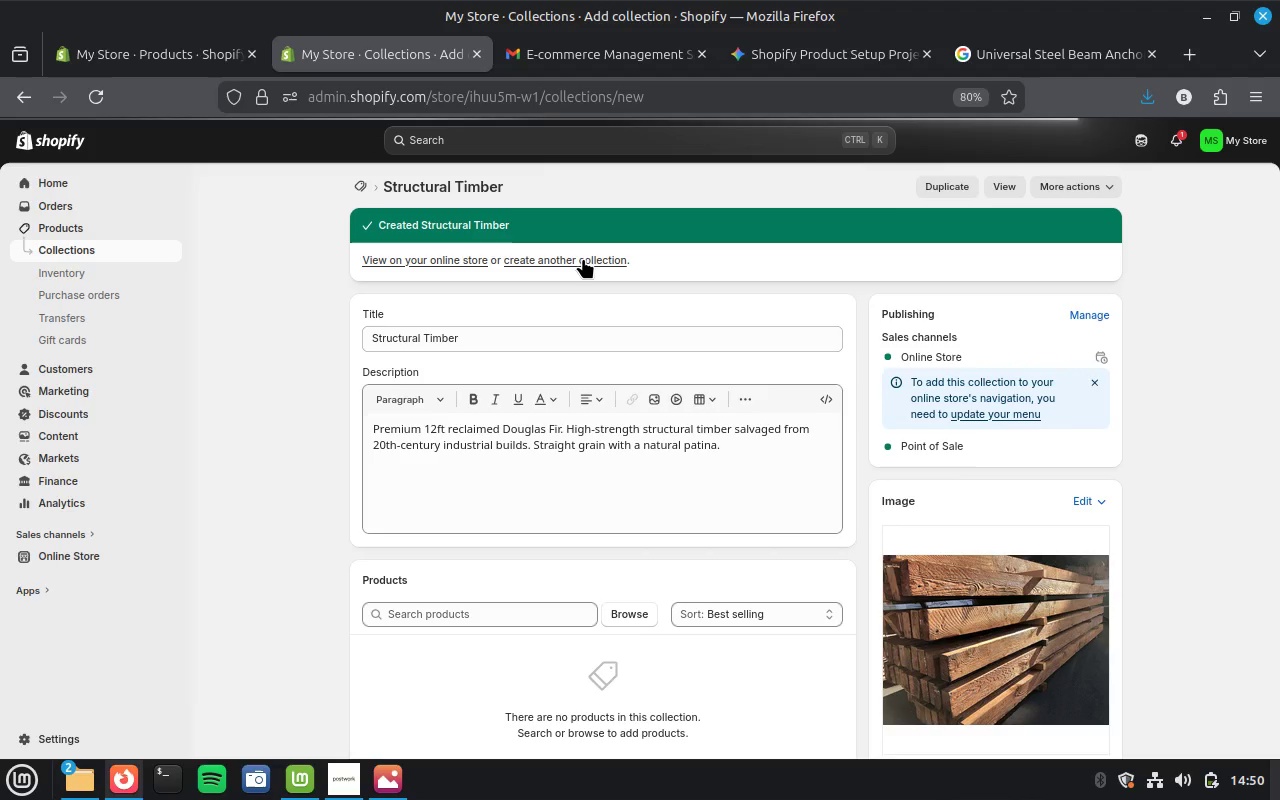 
left_click([351, 783])